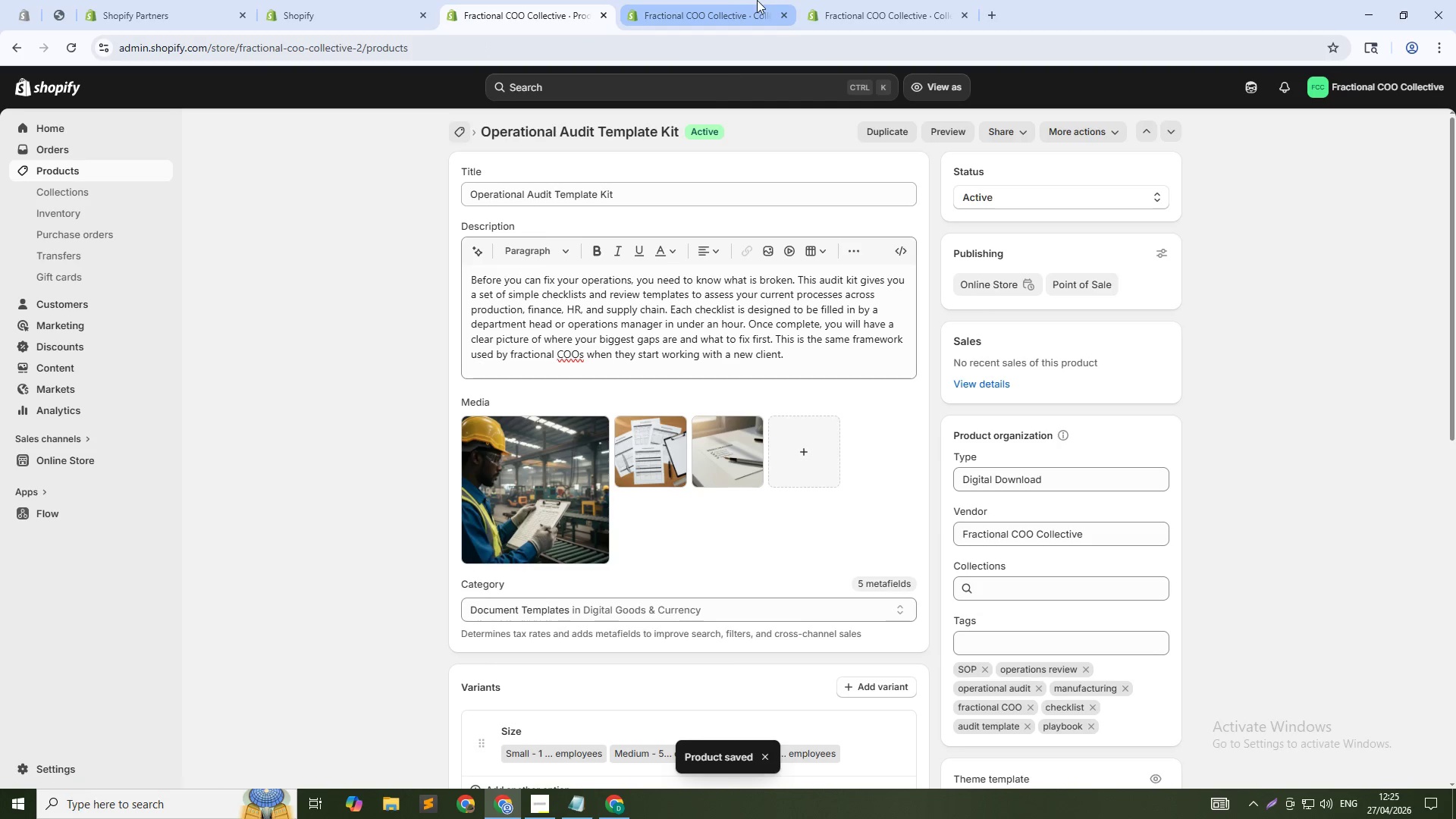 
left_click([731, 0])
 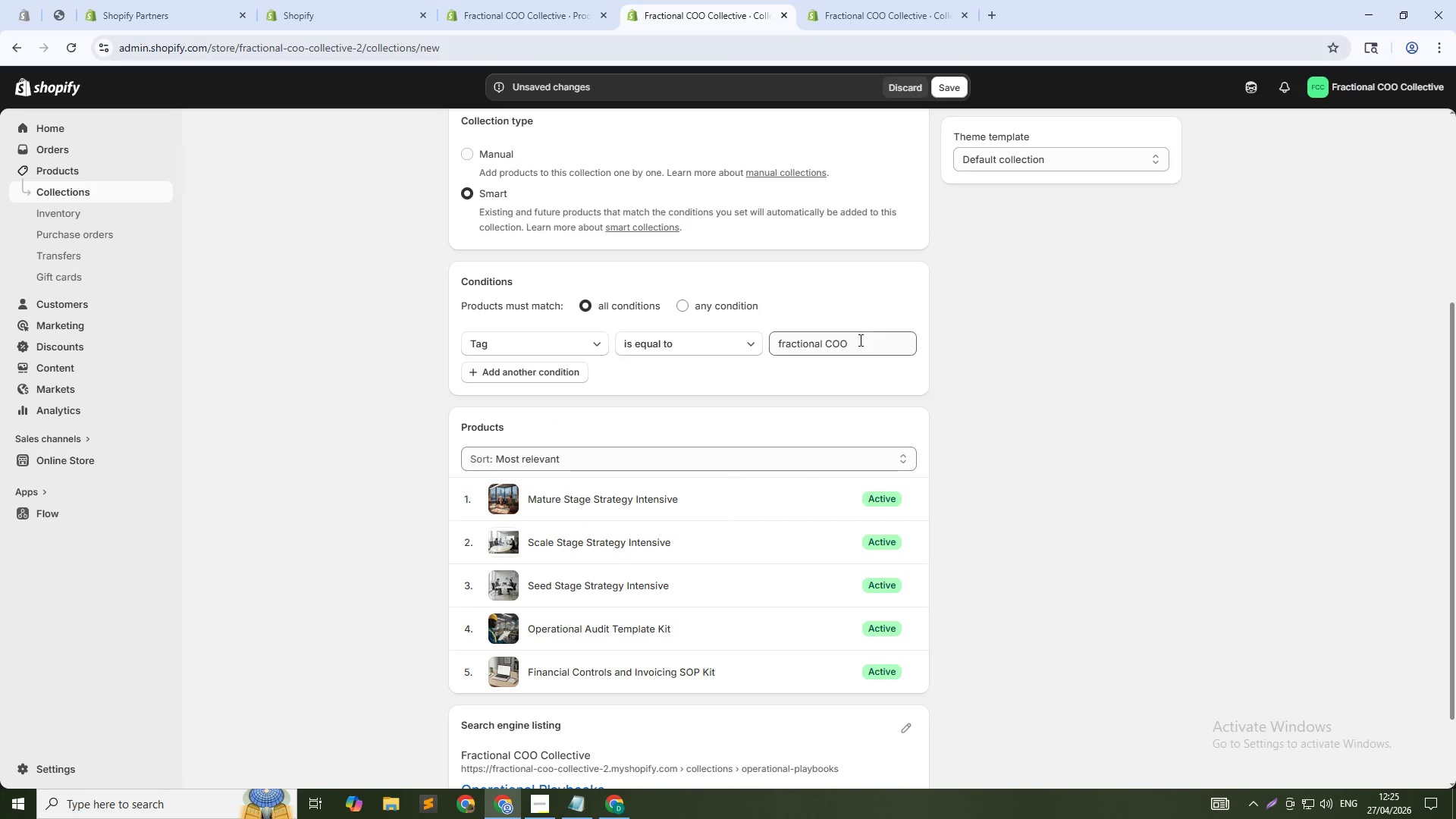 
double_click([865, 344])
 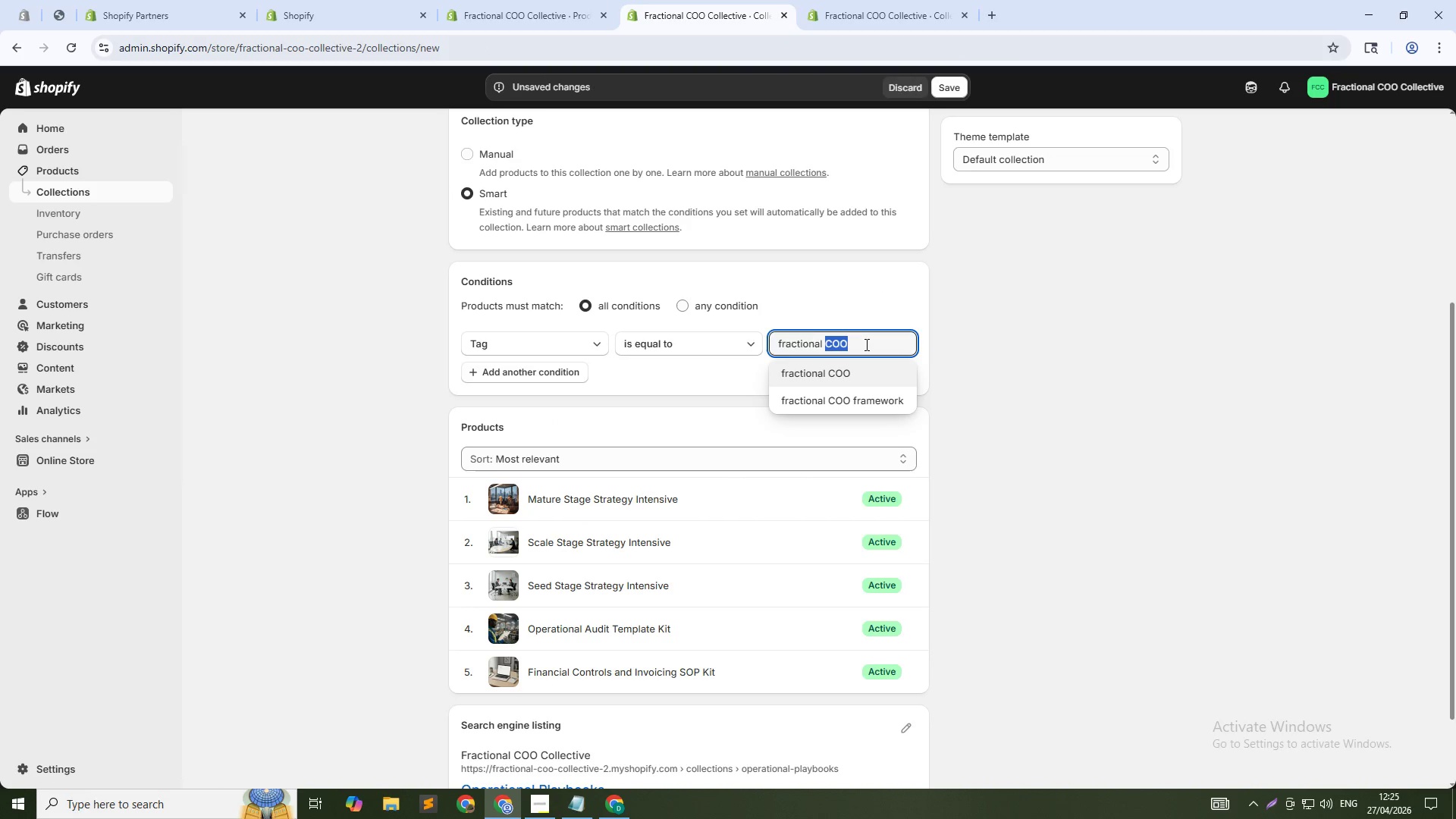 
triple_click([865, 344])
 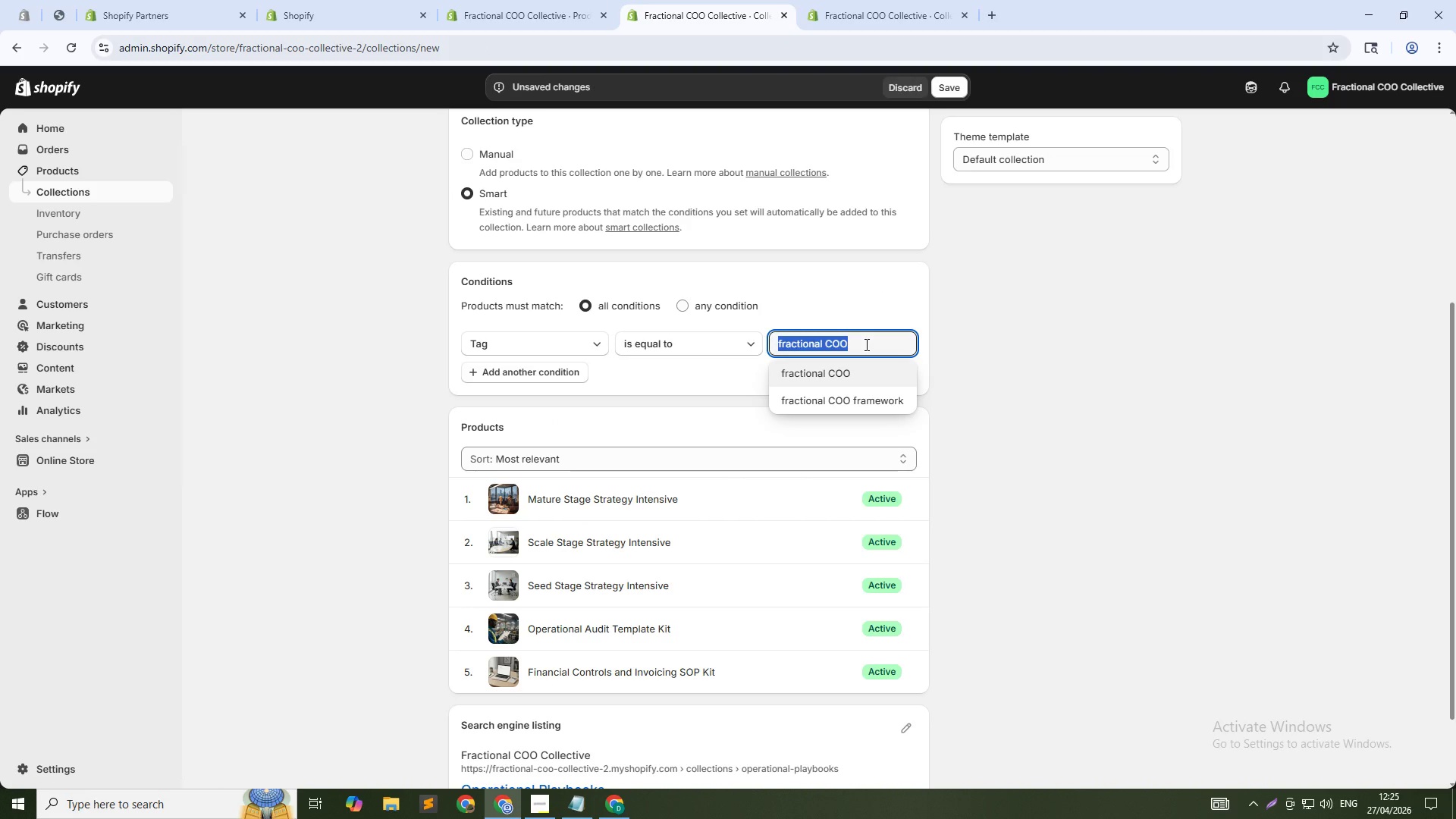 
type(pl)
 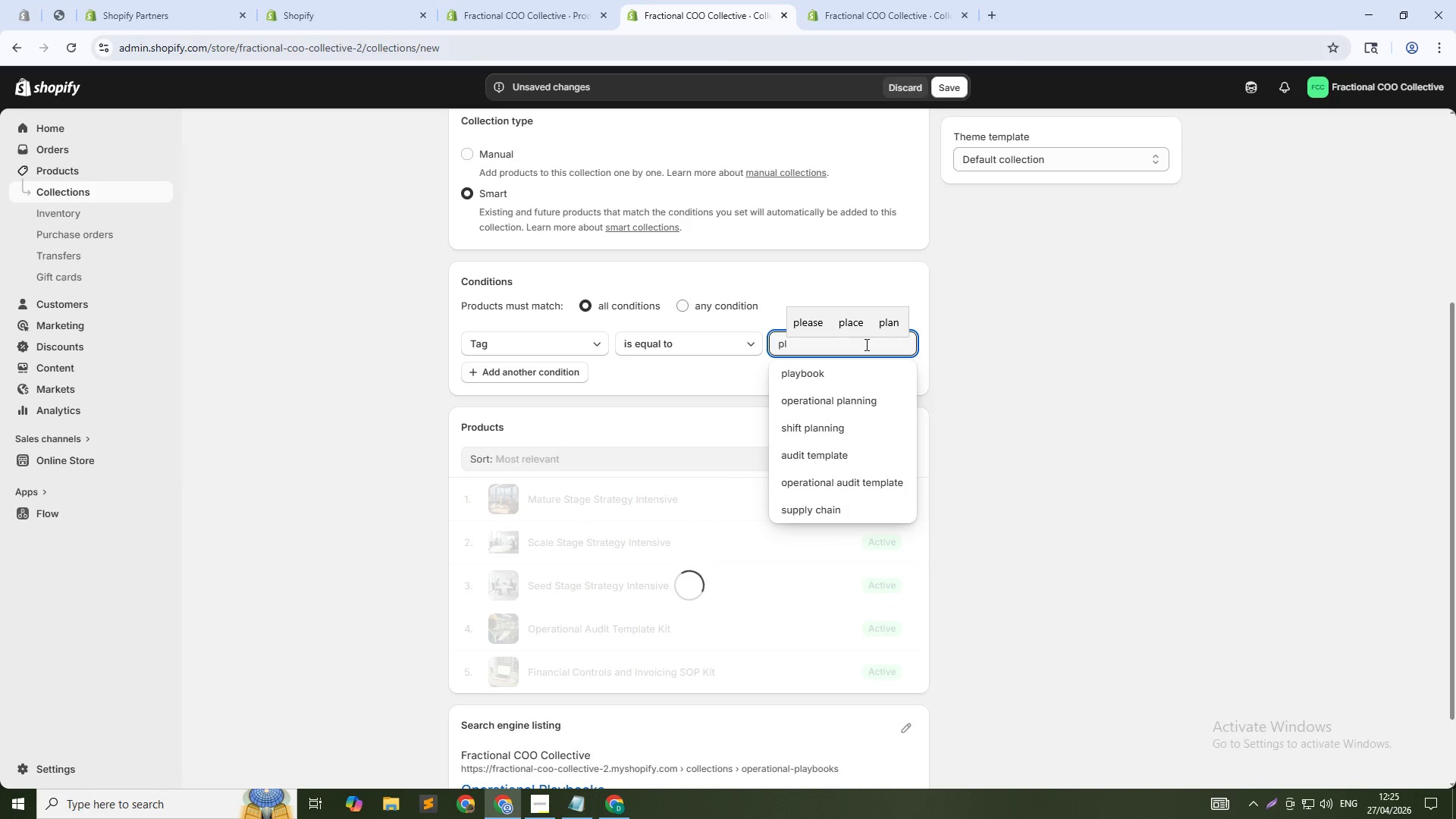 
key(ArrowDown)
 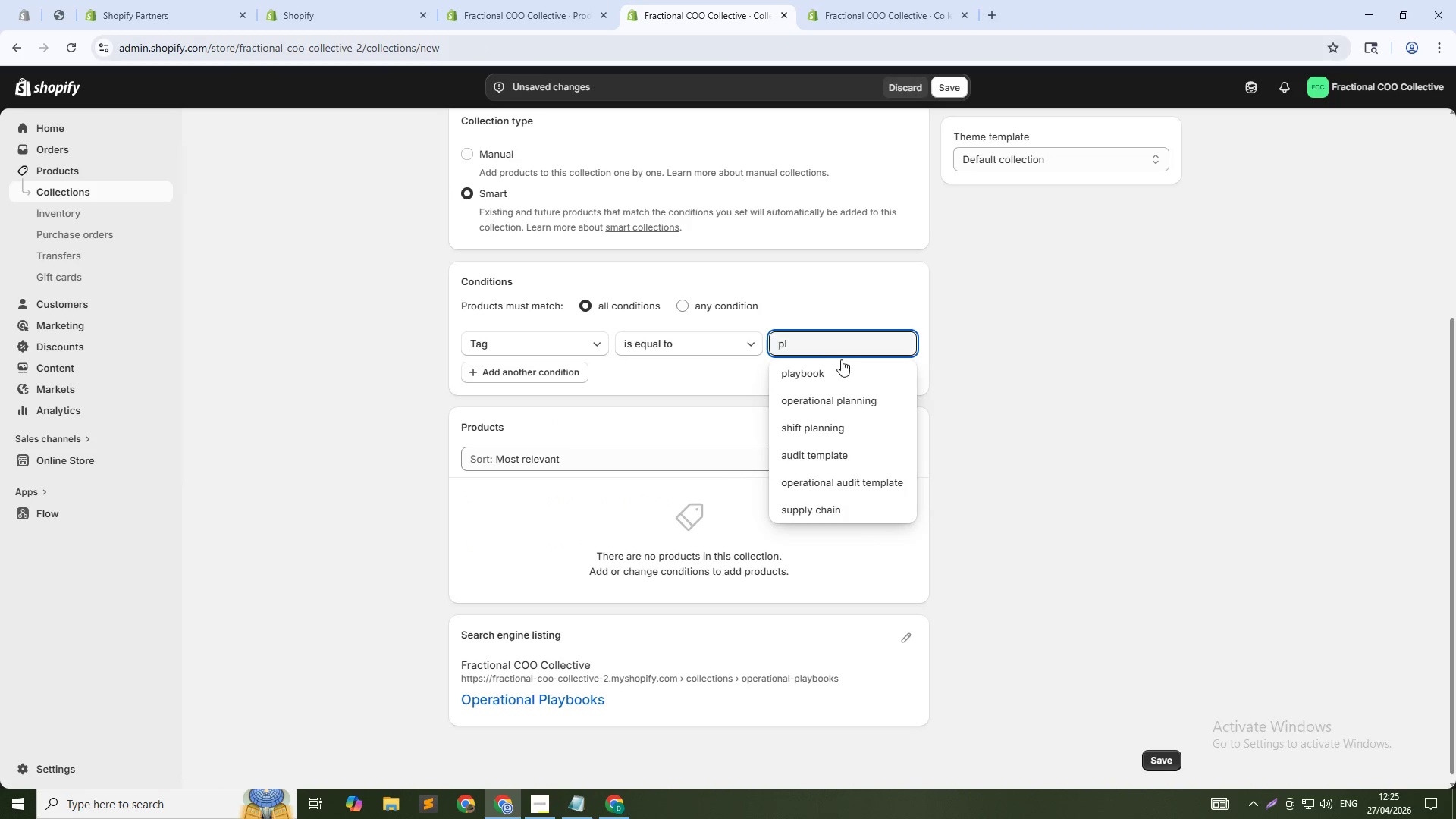 
left_click([827, 371])
 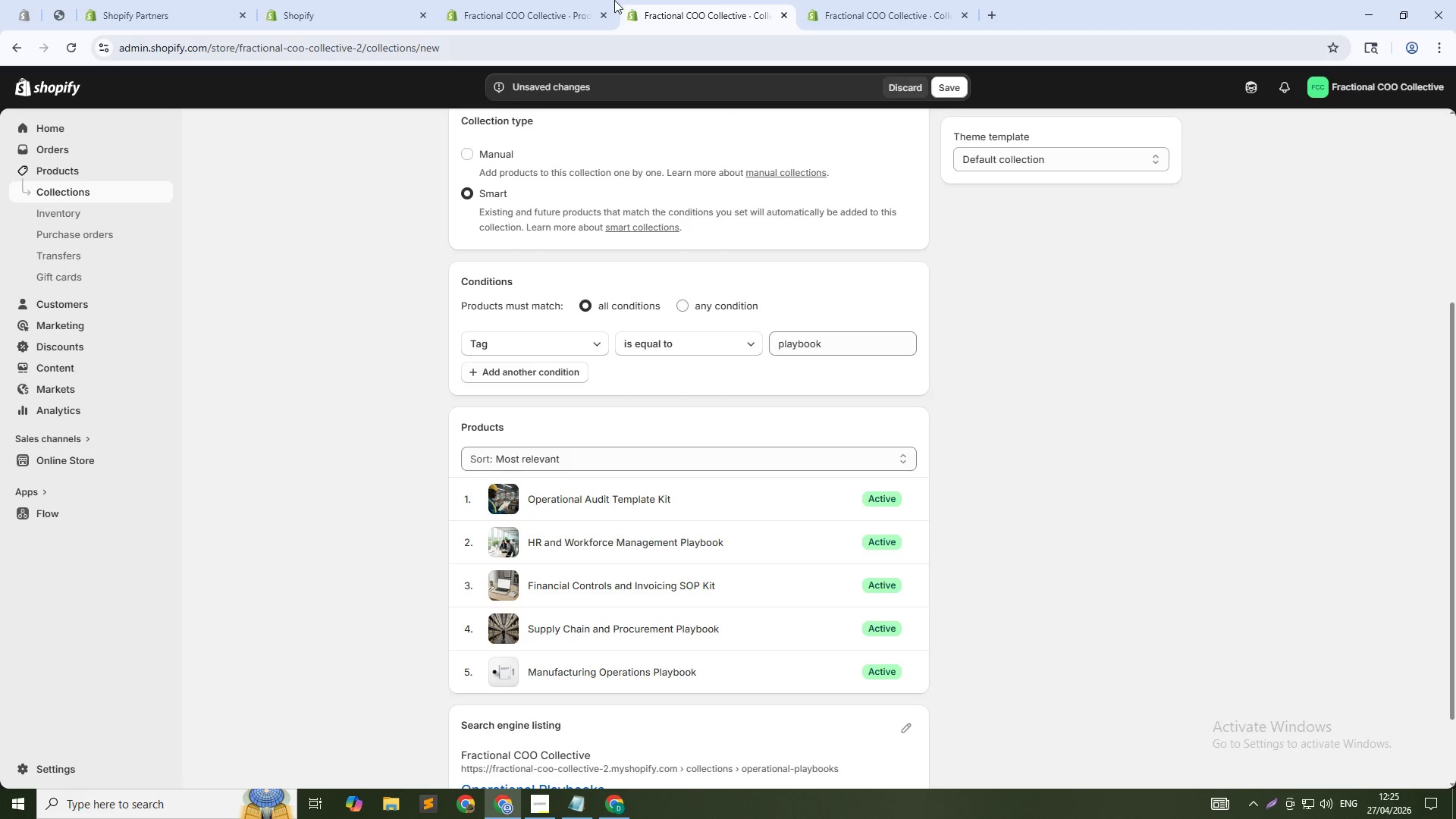 
left_click([526, 0])
 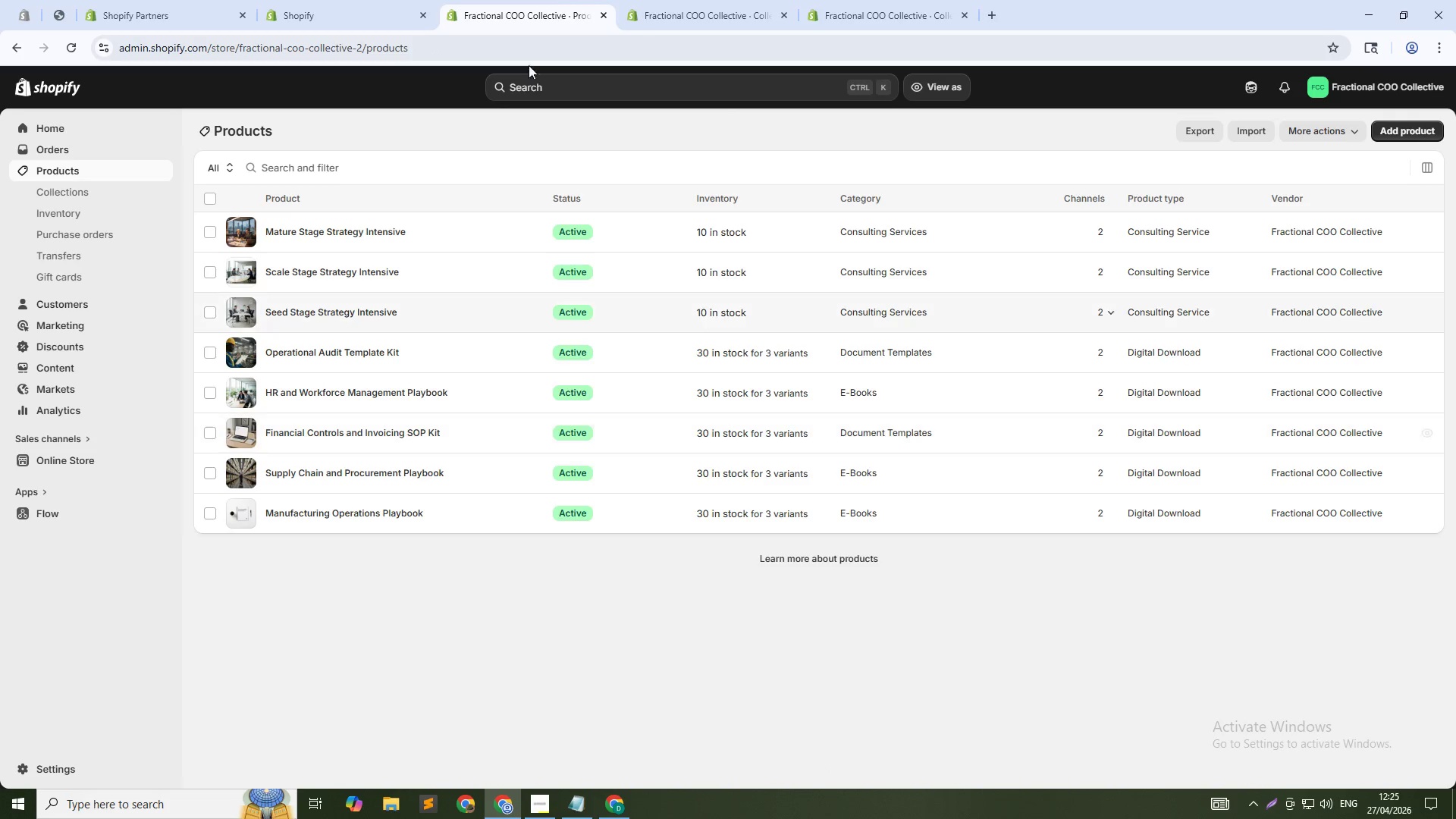 
left_click([665, 0])
 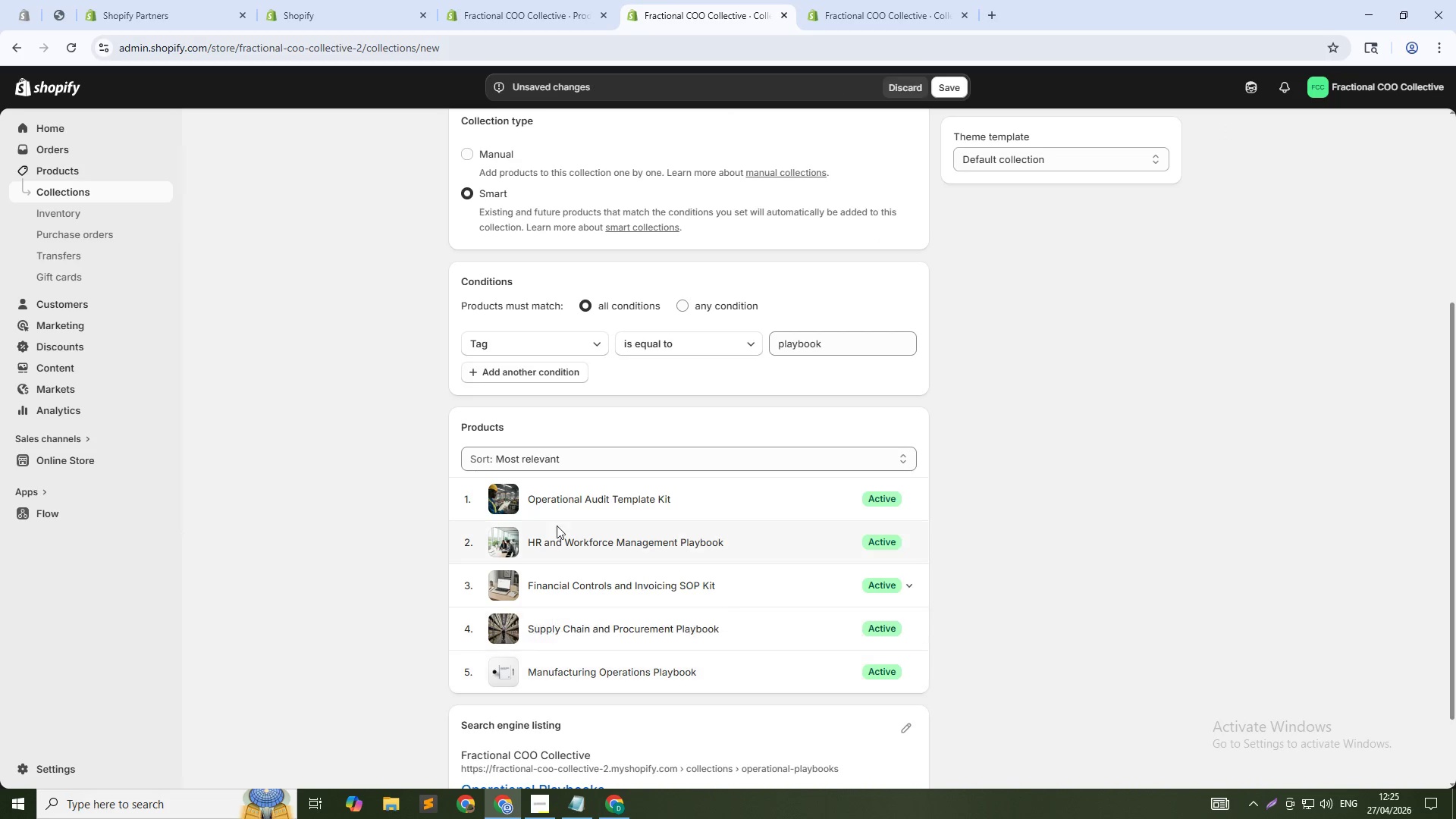 
left_click([563, 0])
 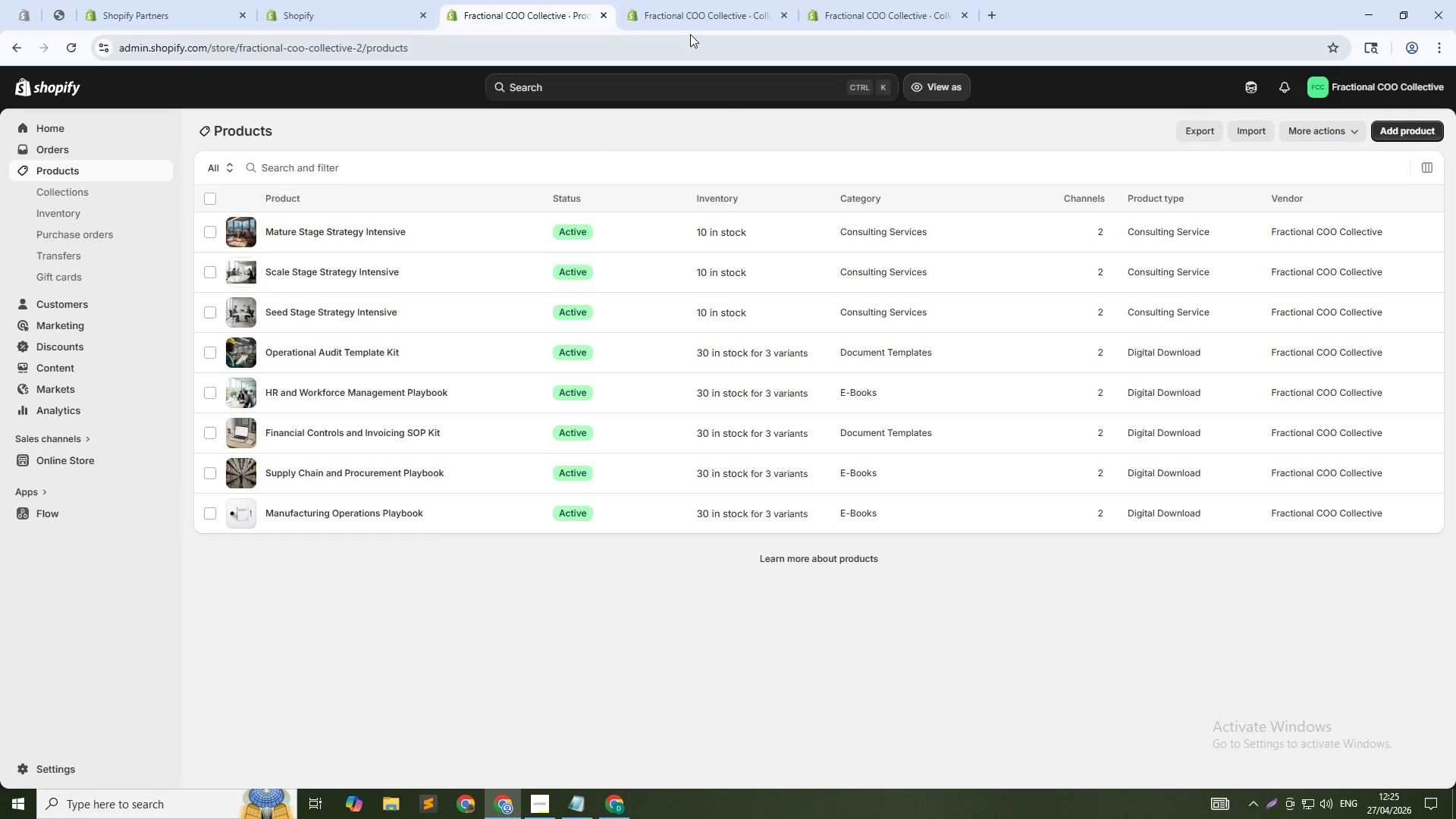 
left_click([695, 12])
 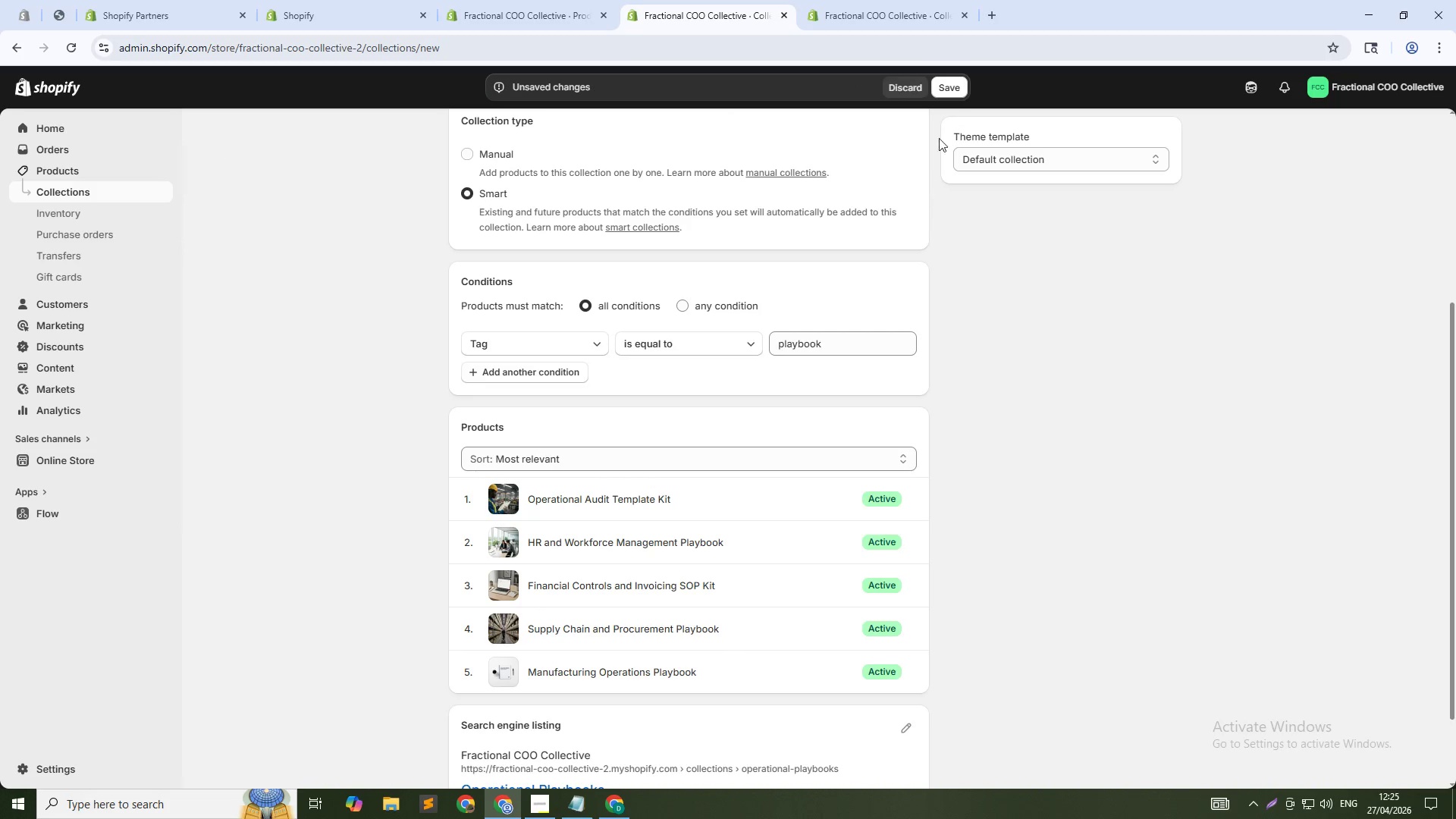 
left_click([954, 90])
 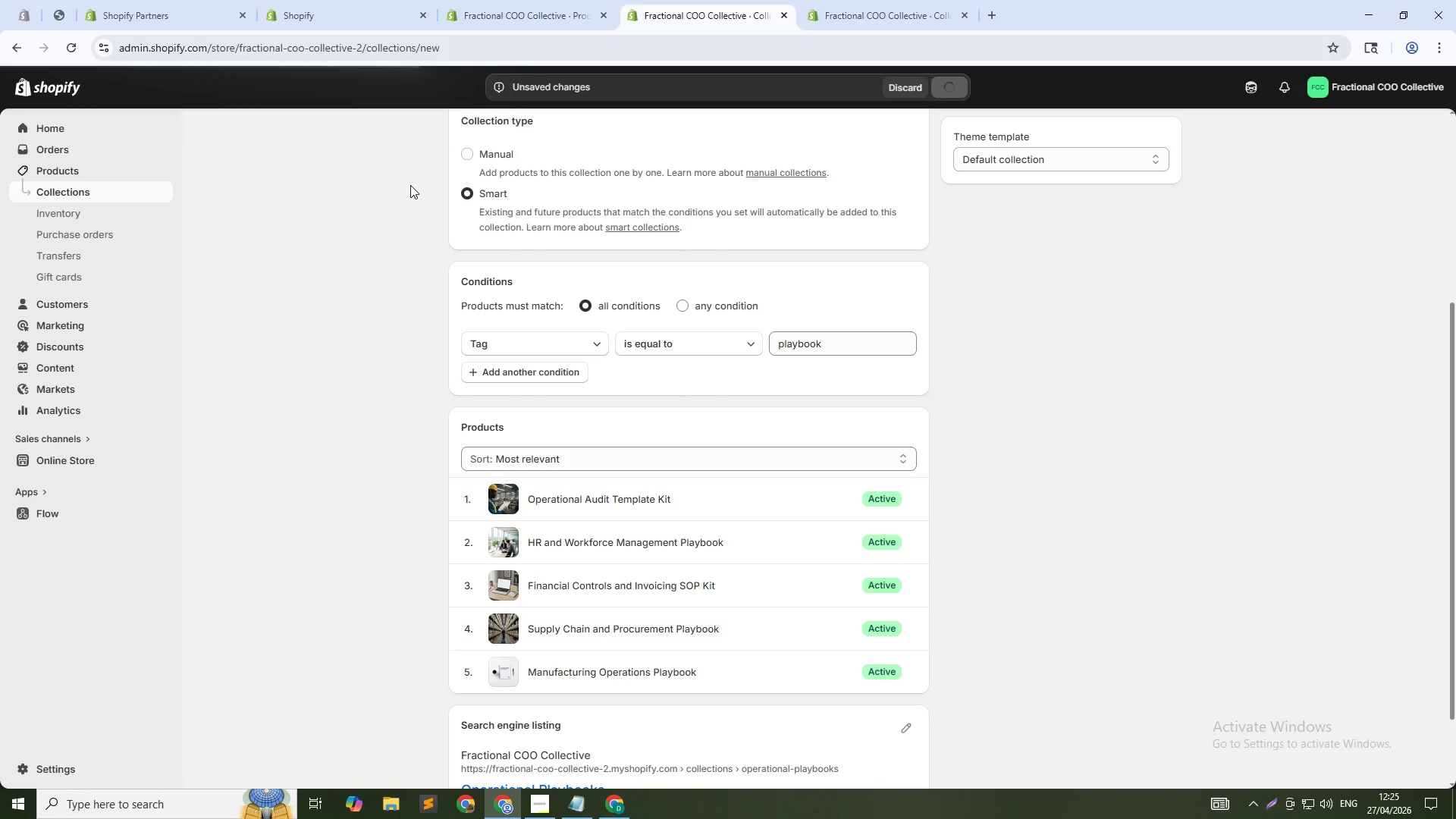 
scroll: coordinate [419, 184], scroll_direction: up, amount: 2.0
 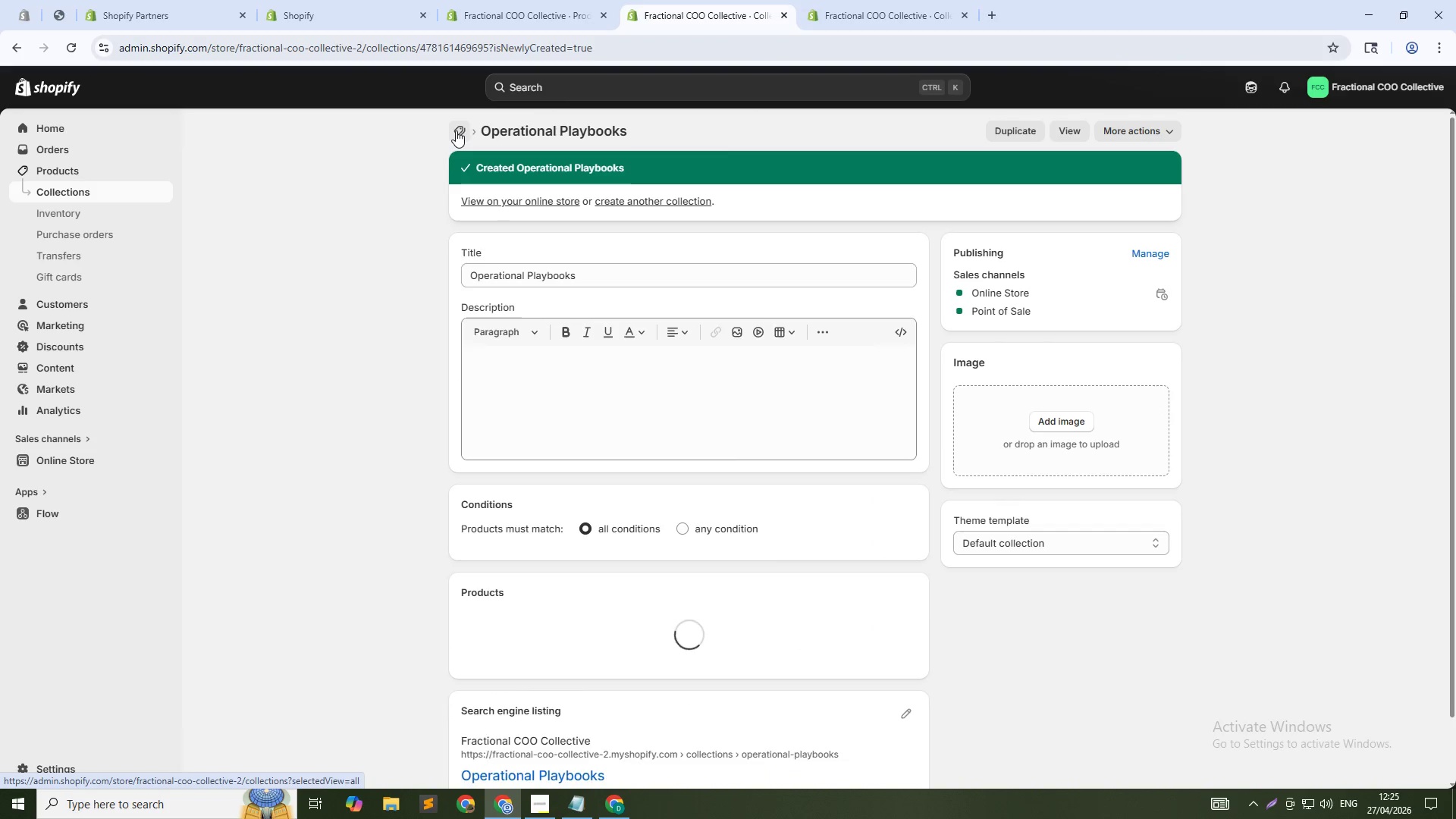 
left_click([456, 130])
 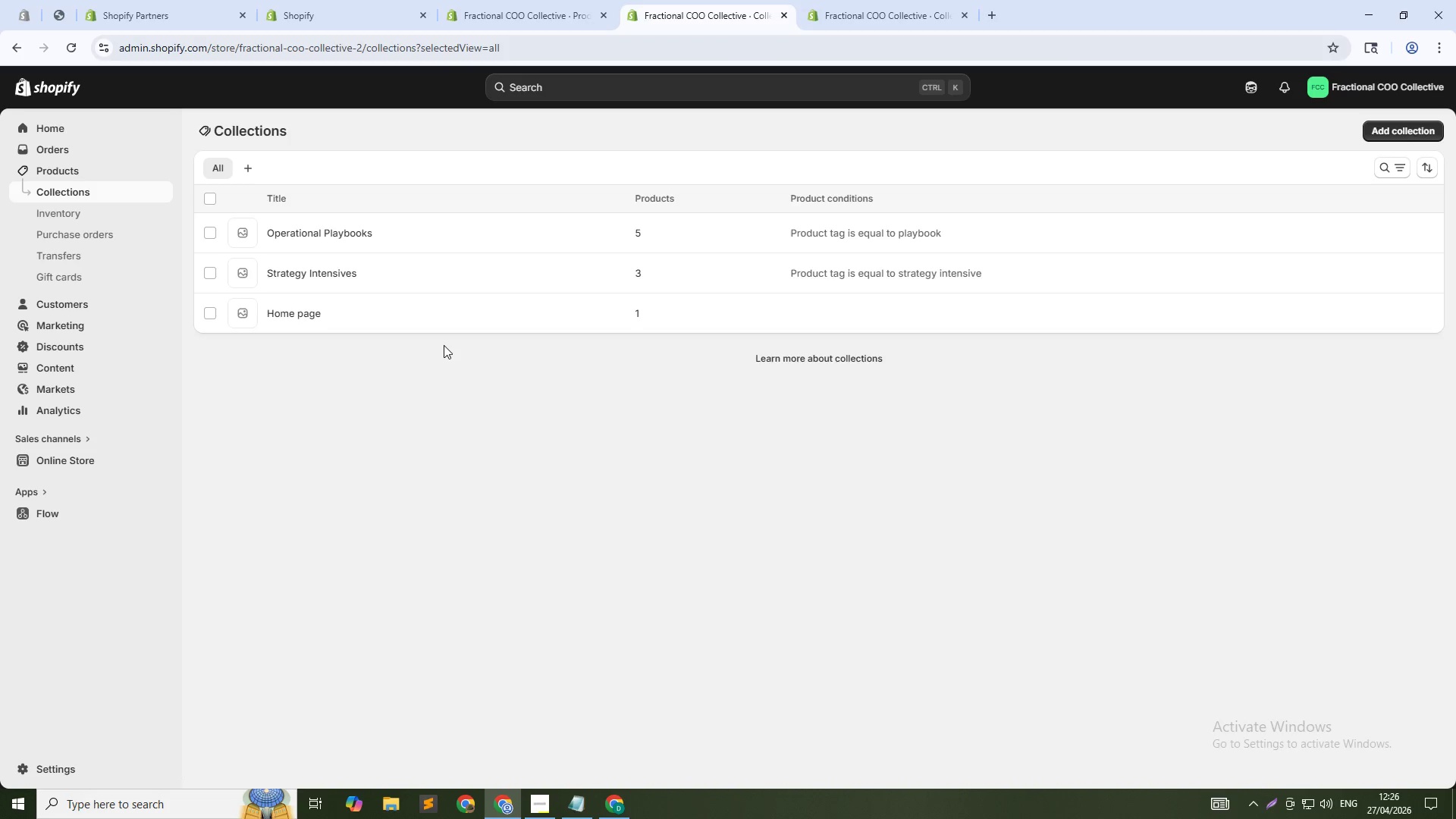 
wait(72.69)
 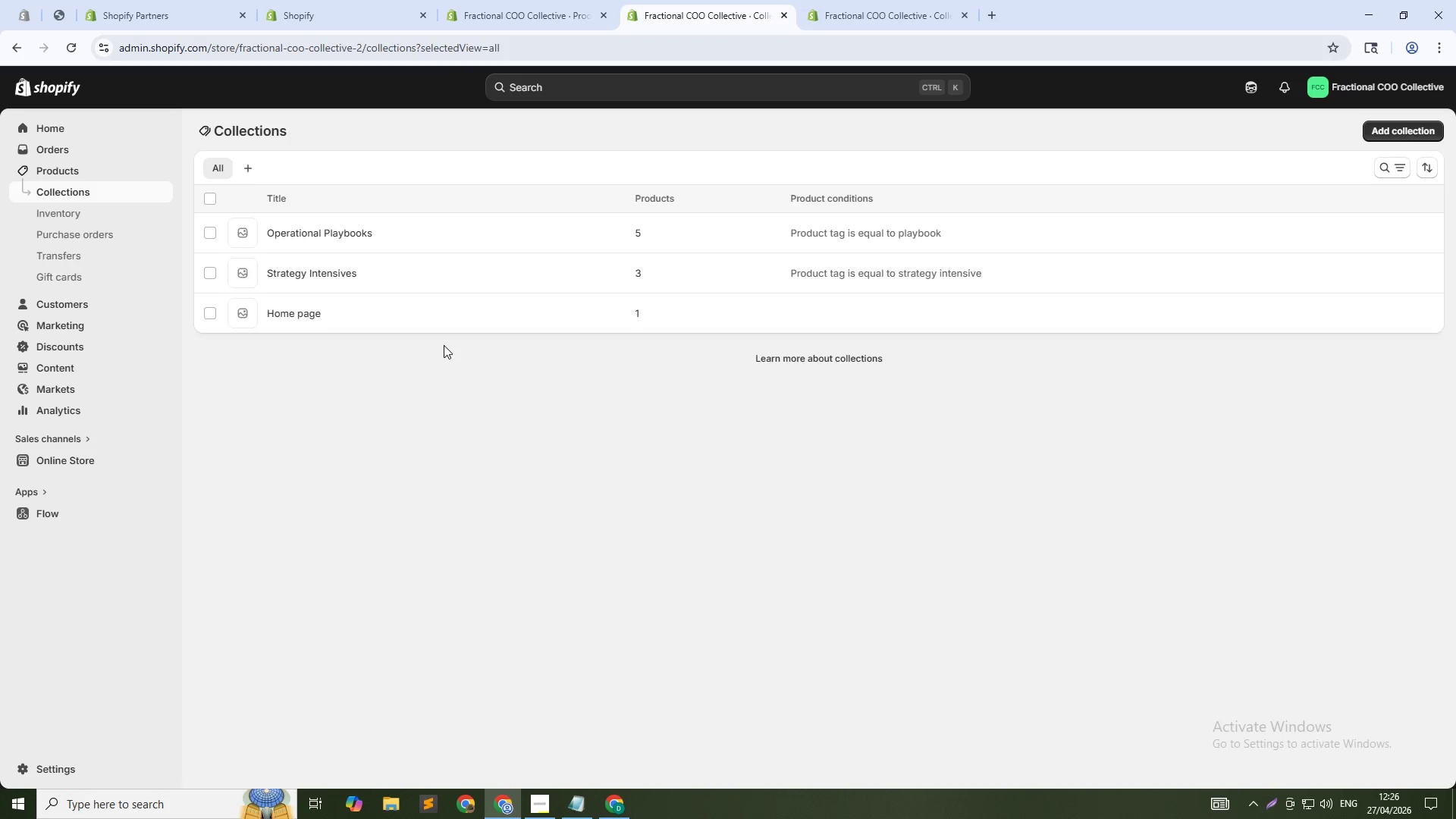 
left_click([331, 234])
 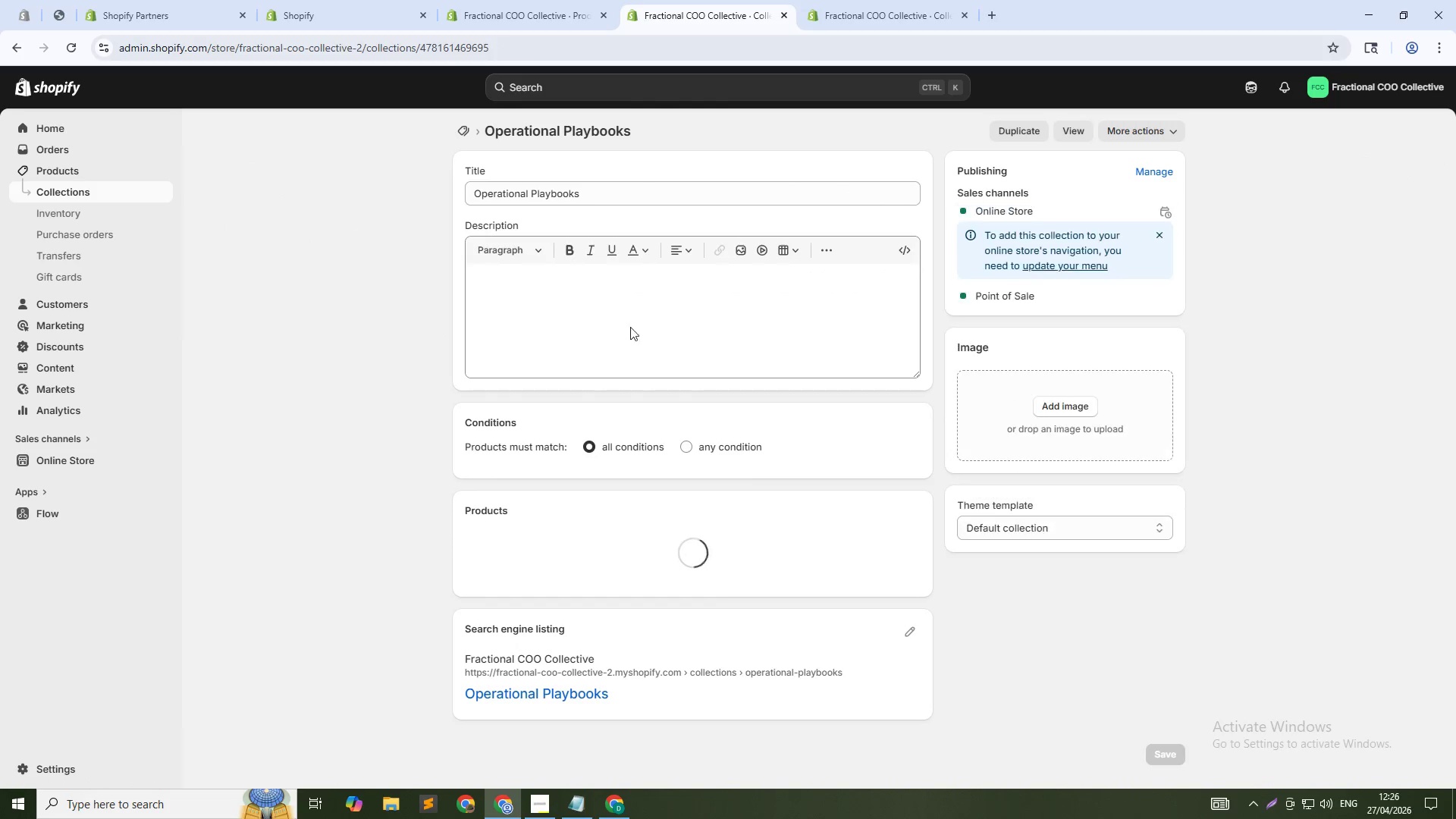 
left_click([667, 298])
 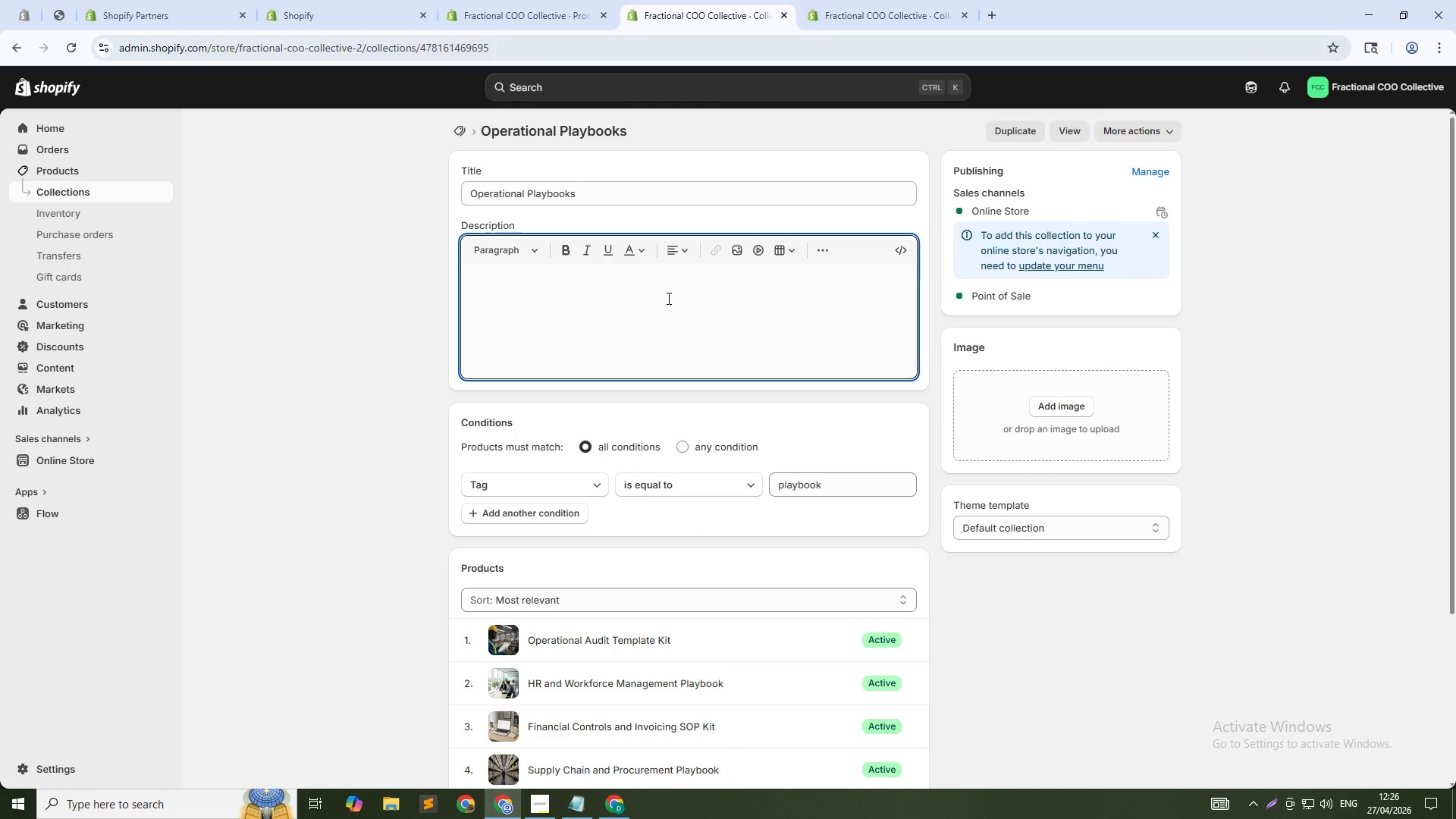 
type(Ready to use guides for your daily manufacturing operations. These playbooks cover shift planning, procurement, invoicing, HR, and interval audits. Just download and share with your team, No ec)
key(Backspace)
type(xtra training needed. Built for small and mid size manuca)
key(Backspace)
key(Backspace)
type(facturing firms.)
 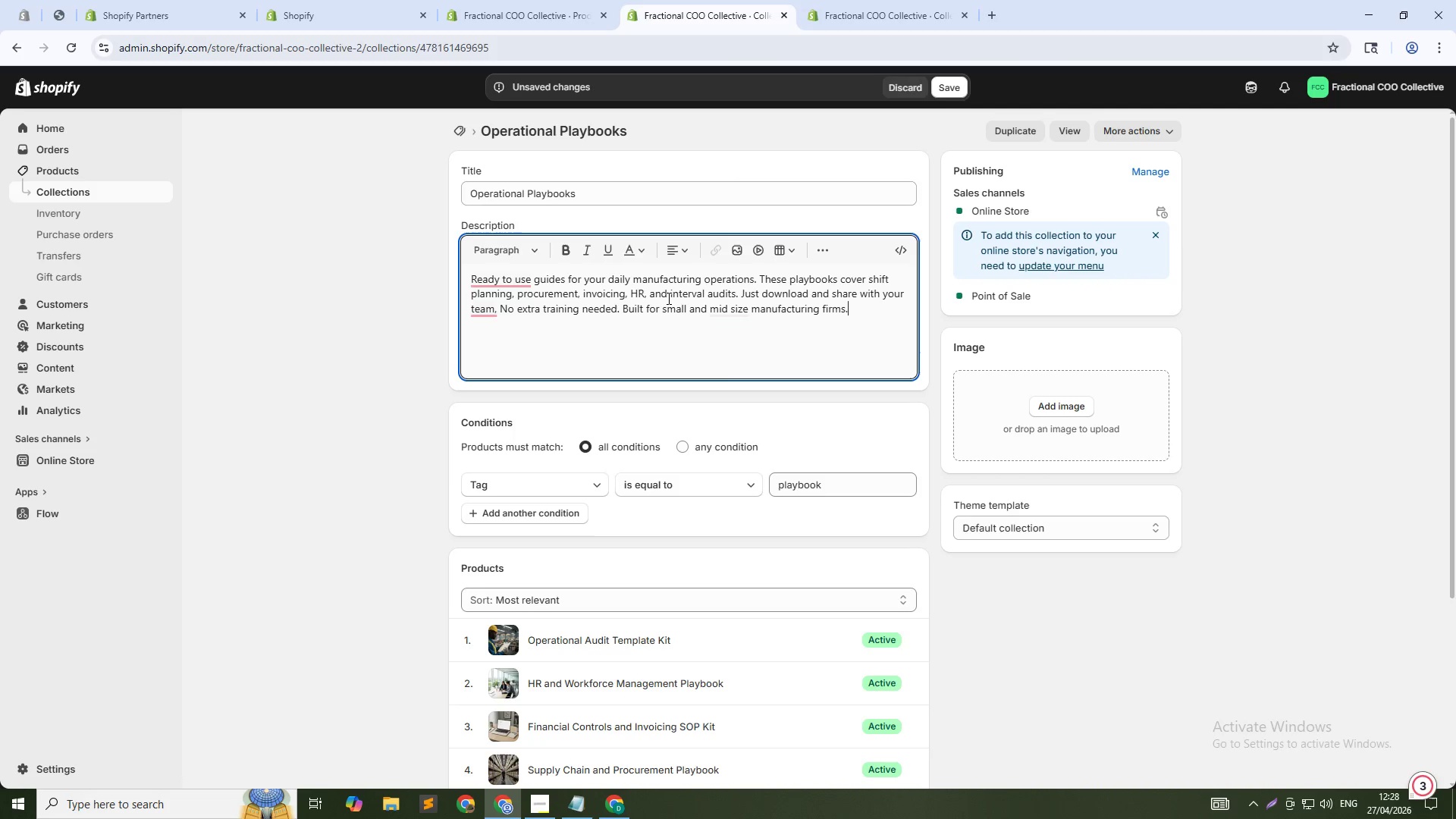 
scroll: coordinate [680, 463], scroll_direction: down, amount: 8.0
 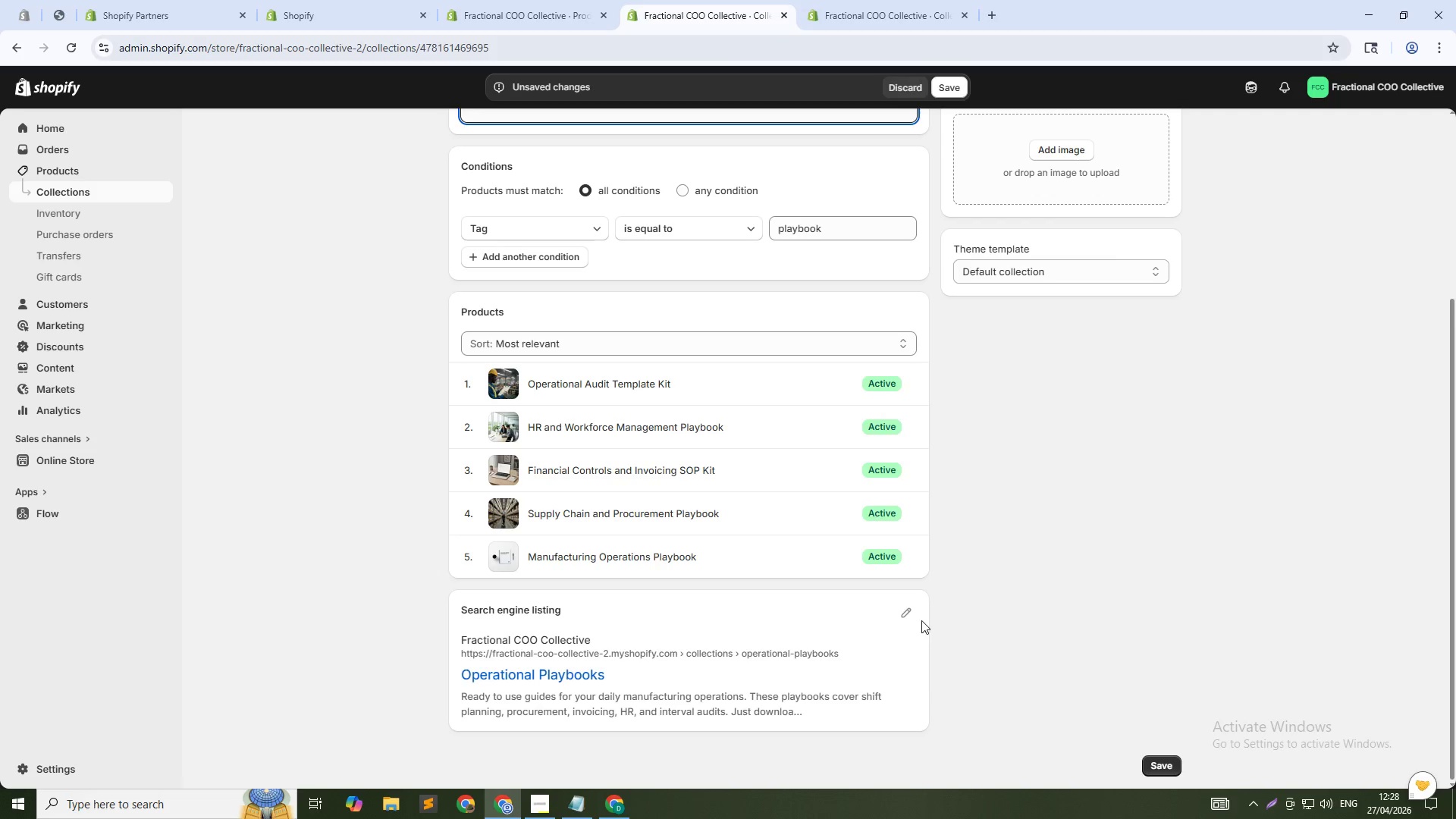 
left_click([912, 623])
 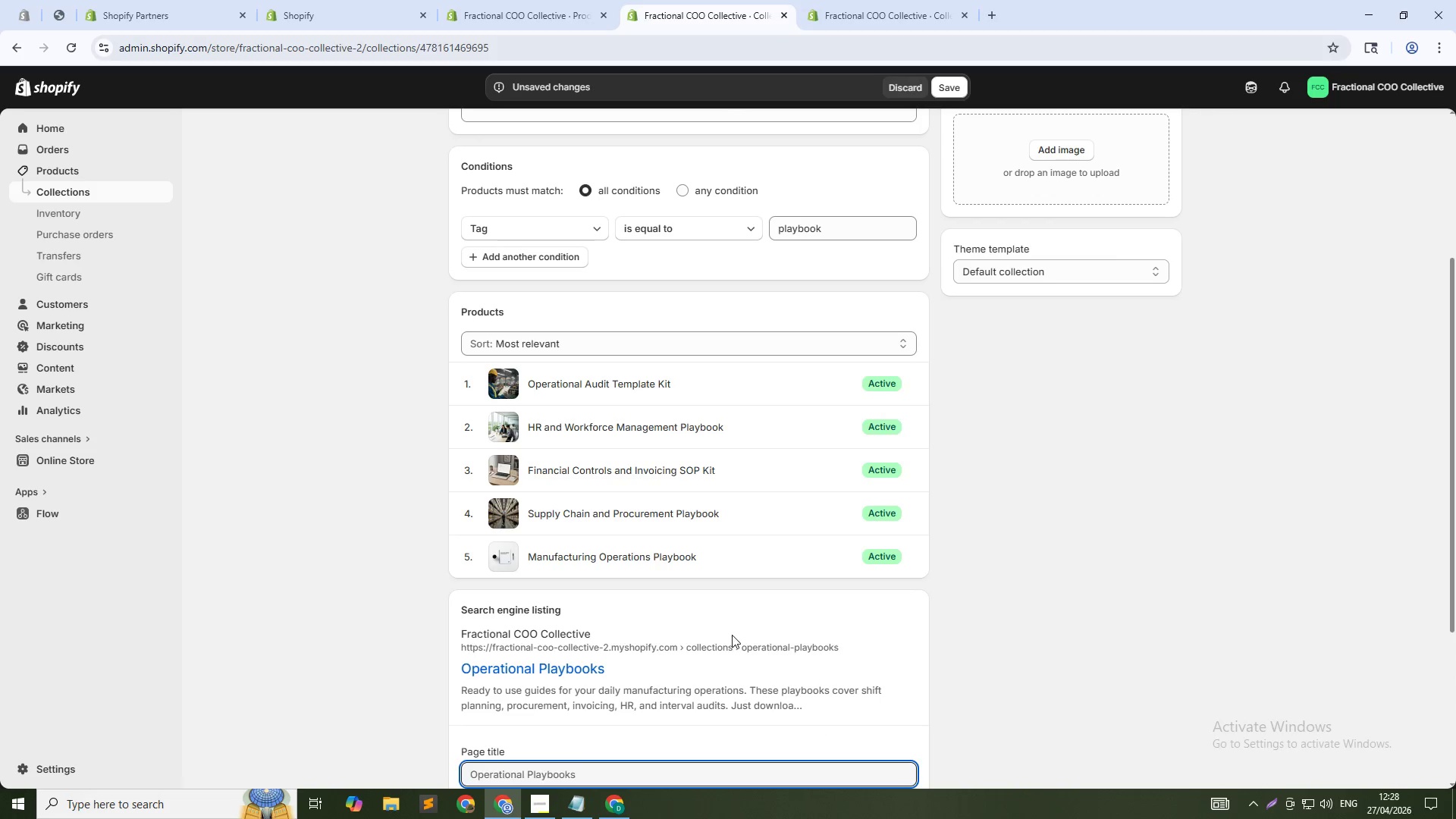 
scroll: coordinate [723, 677], scroll_direction: down, amount: 2.0
 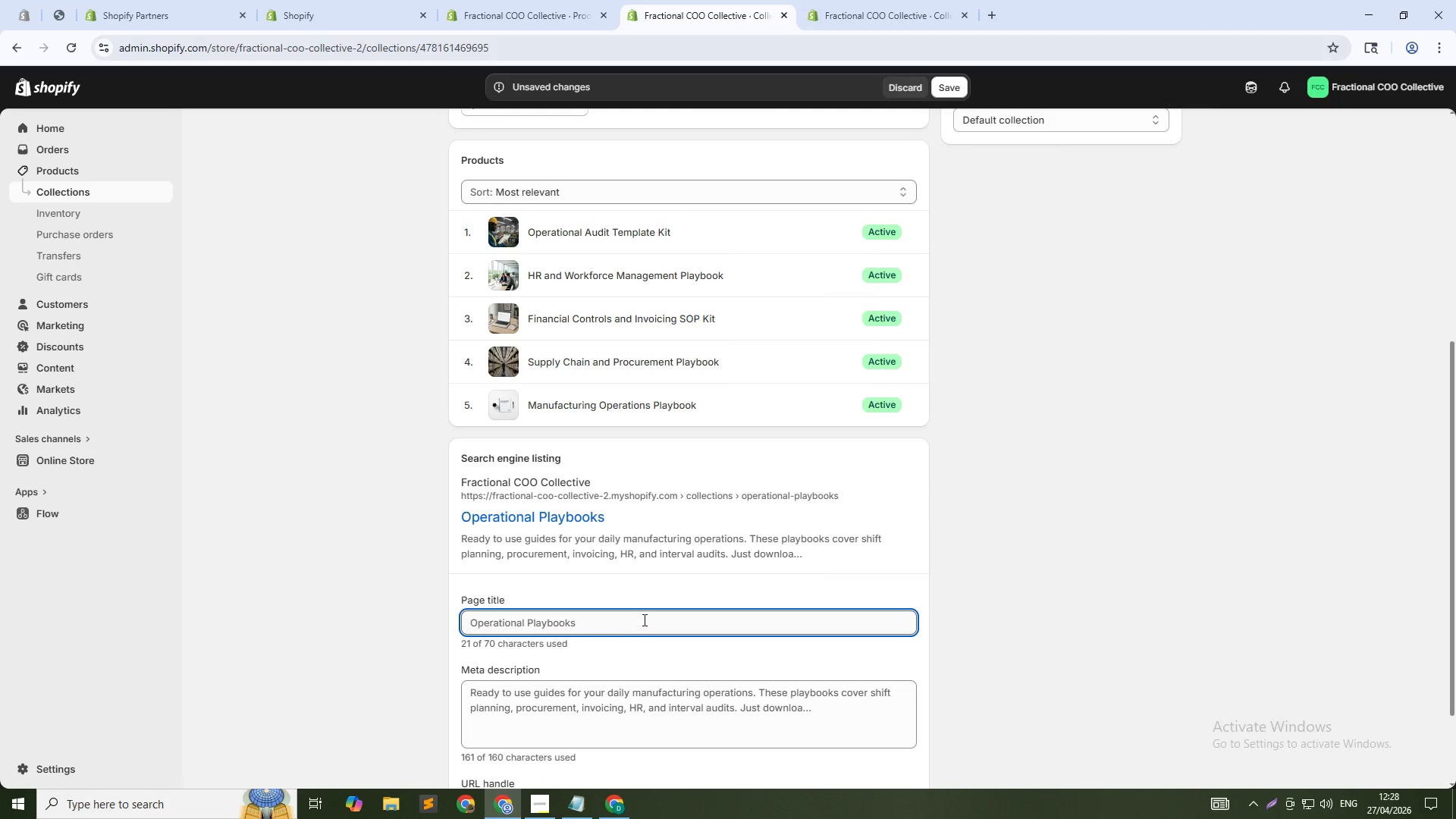 
left_click([654, 613])
 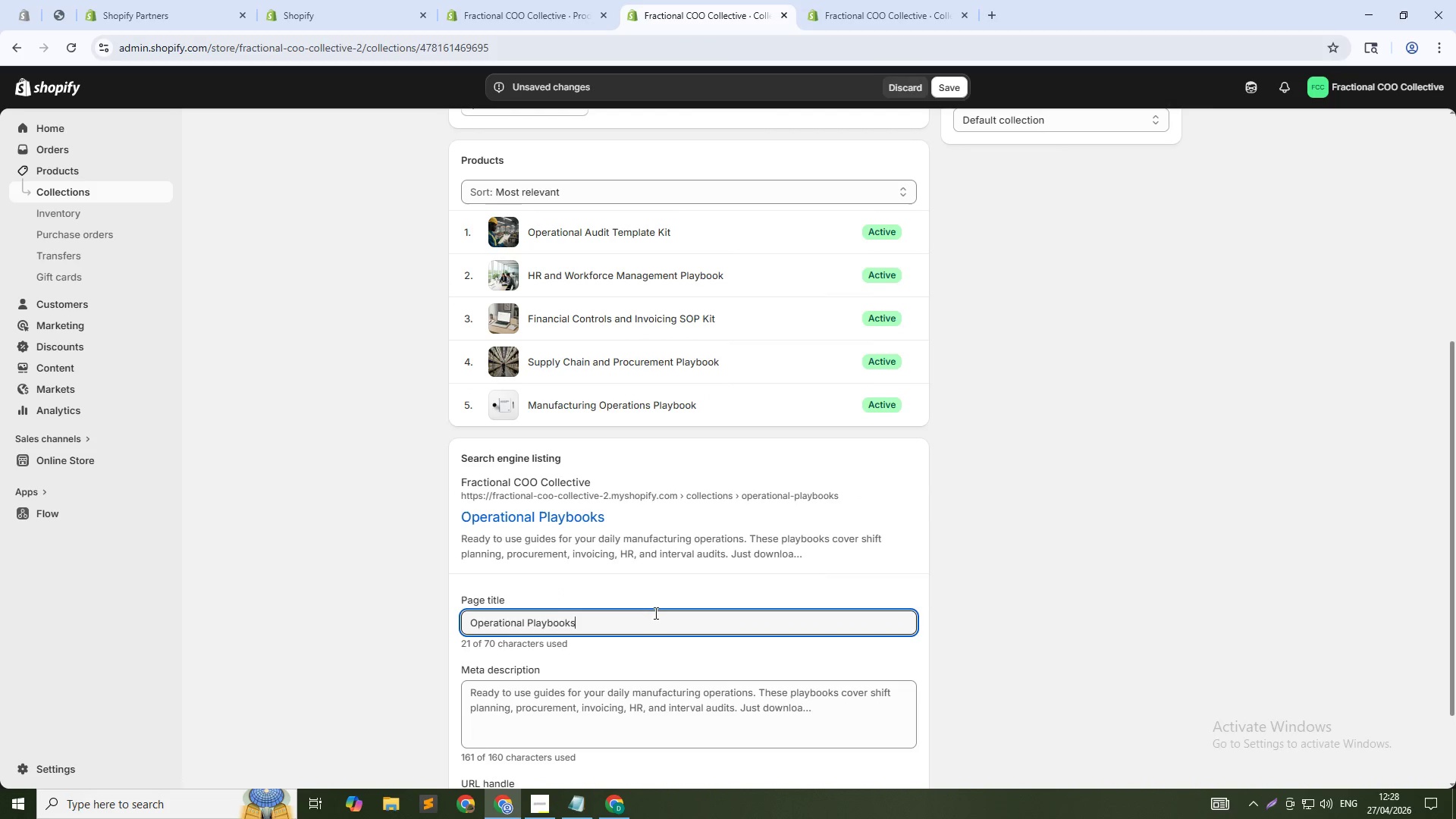 
type( for Manufacturing)
 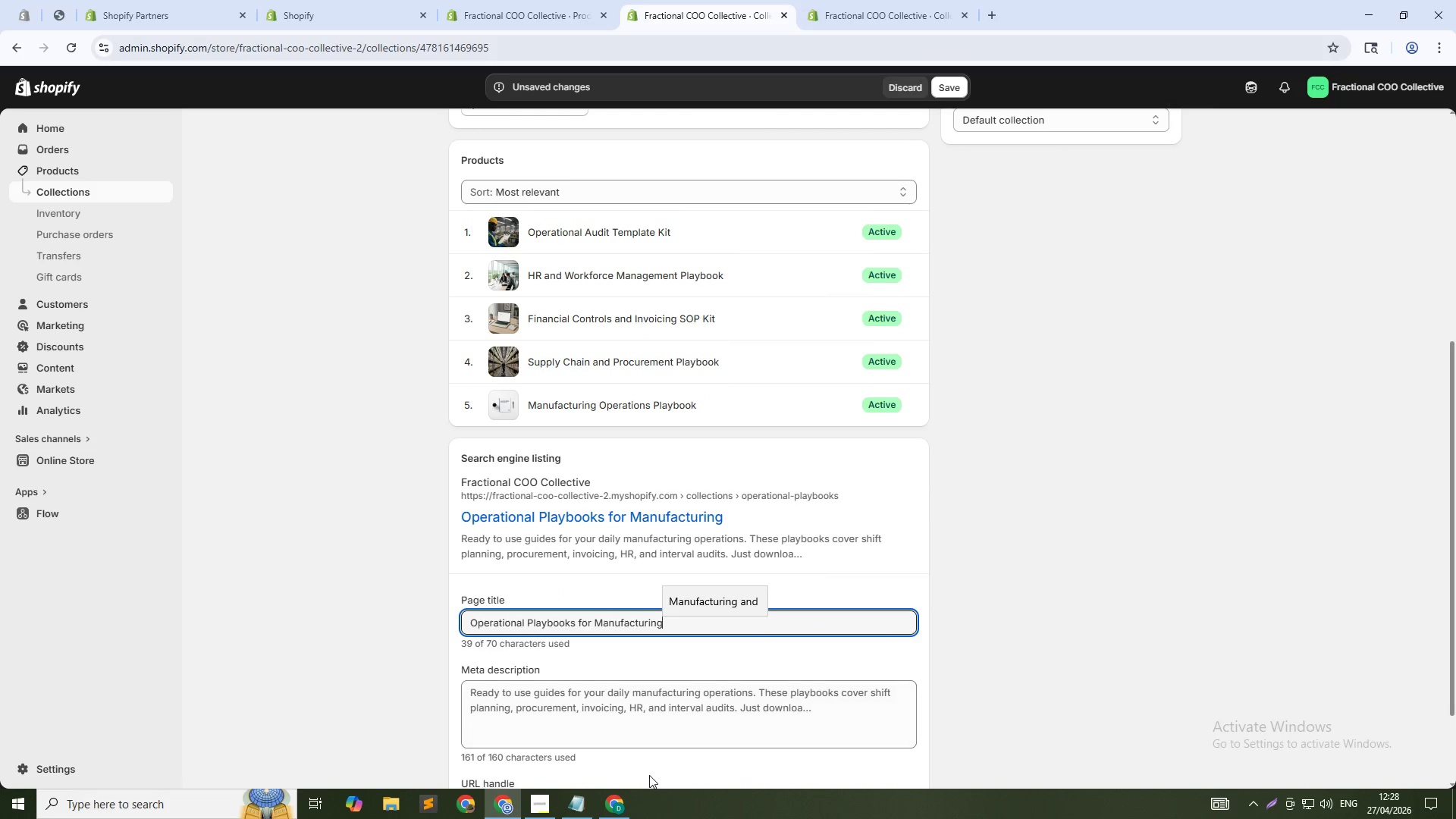 
left_click([643, 722])
 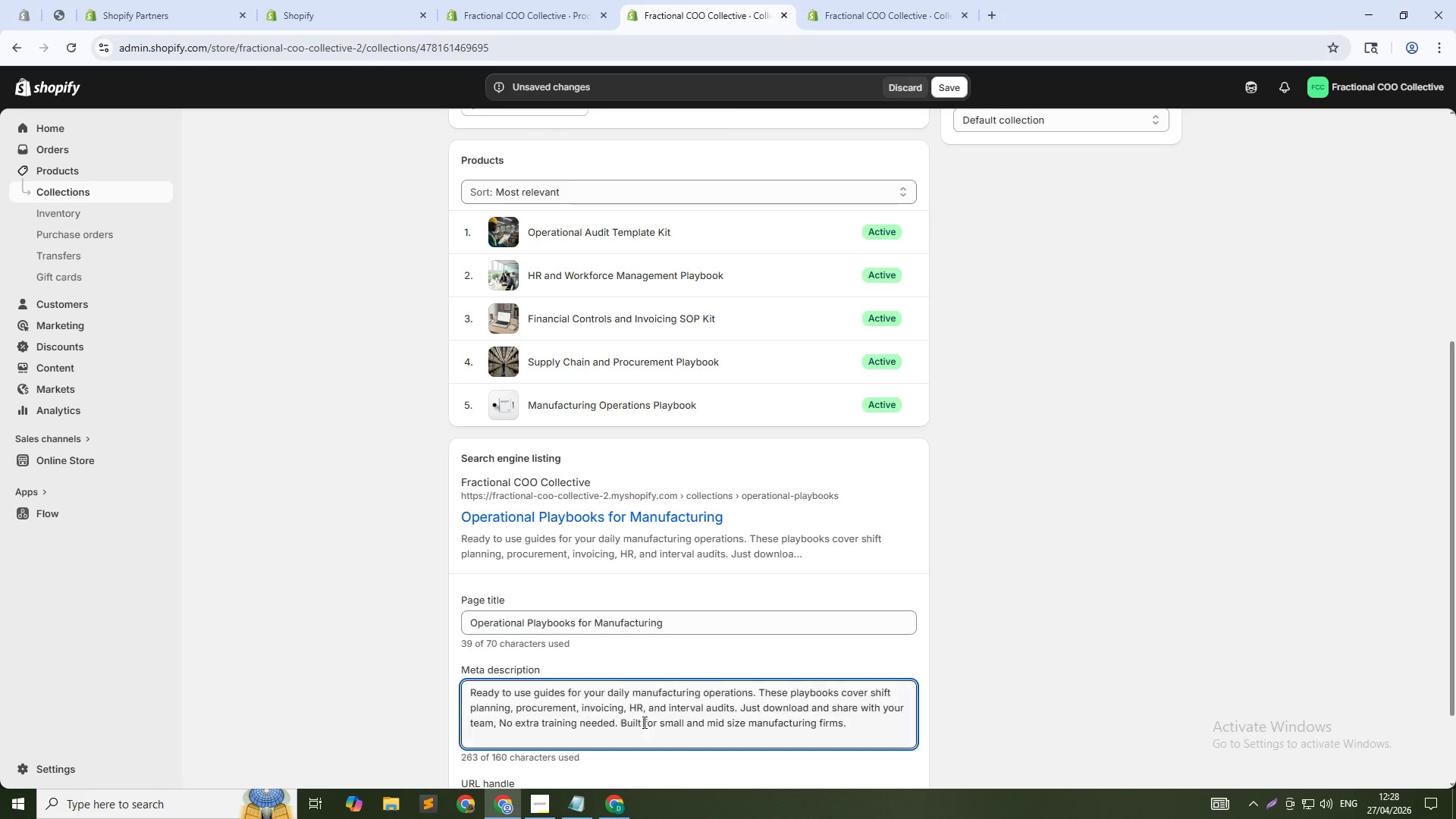 
key(Control+A)
 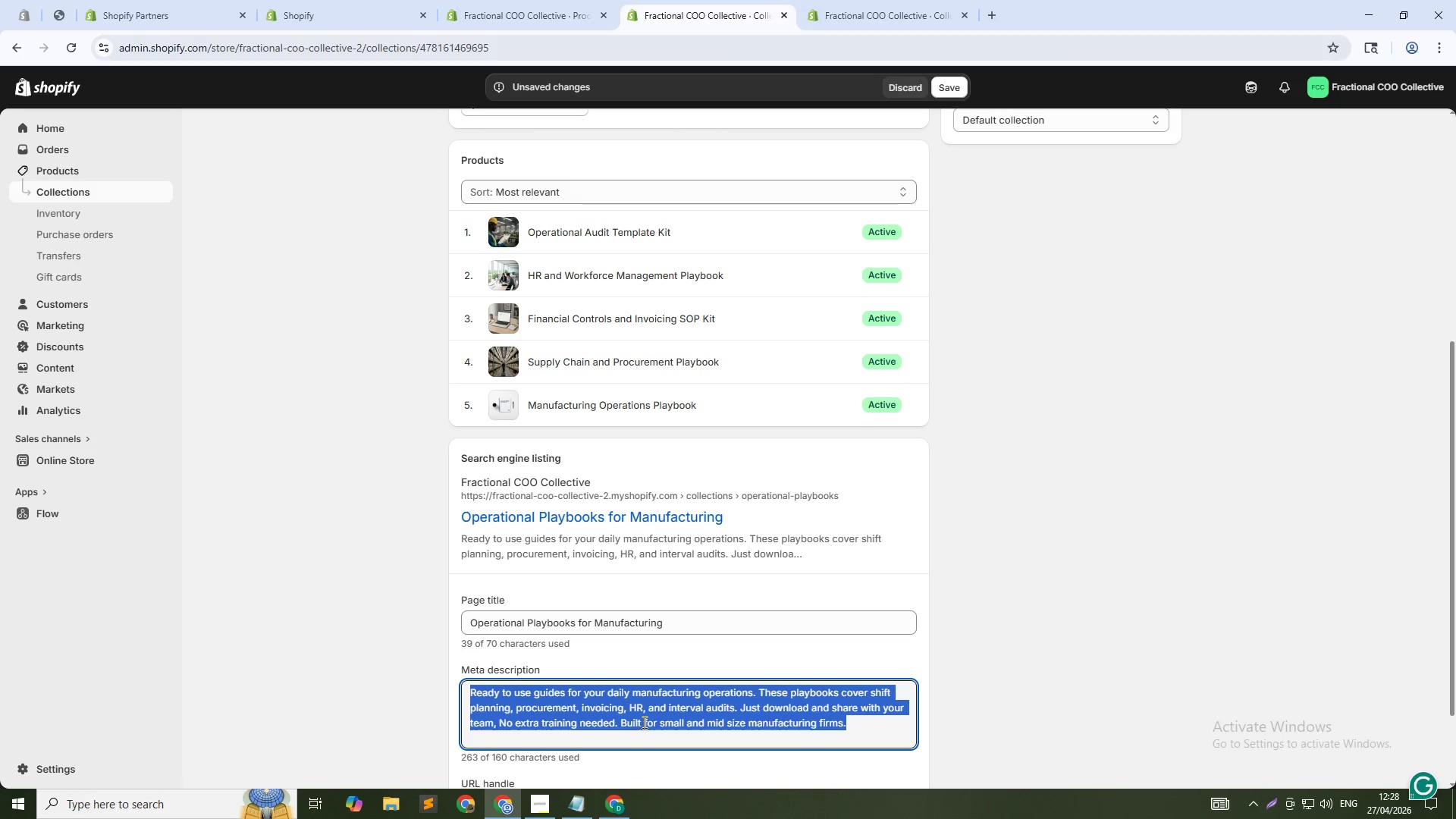 
type(Down)
key(Backspace)
type(nload readt )
key(Backspace)
key(Backspace)
type(y to use operations playbooks for manufacturing. Covers shift planning, procuremet)
key(Backspace)
type(nt, R,)
key(Backspace)
key(Backspace)
type(HR, and audits. Simple language. For small to mui)
key(Backspace)
type(d size firms.)
 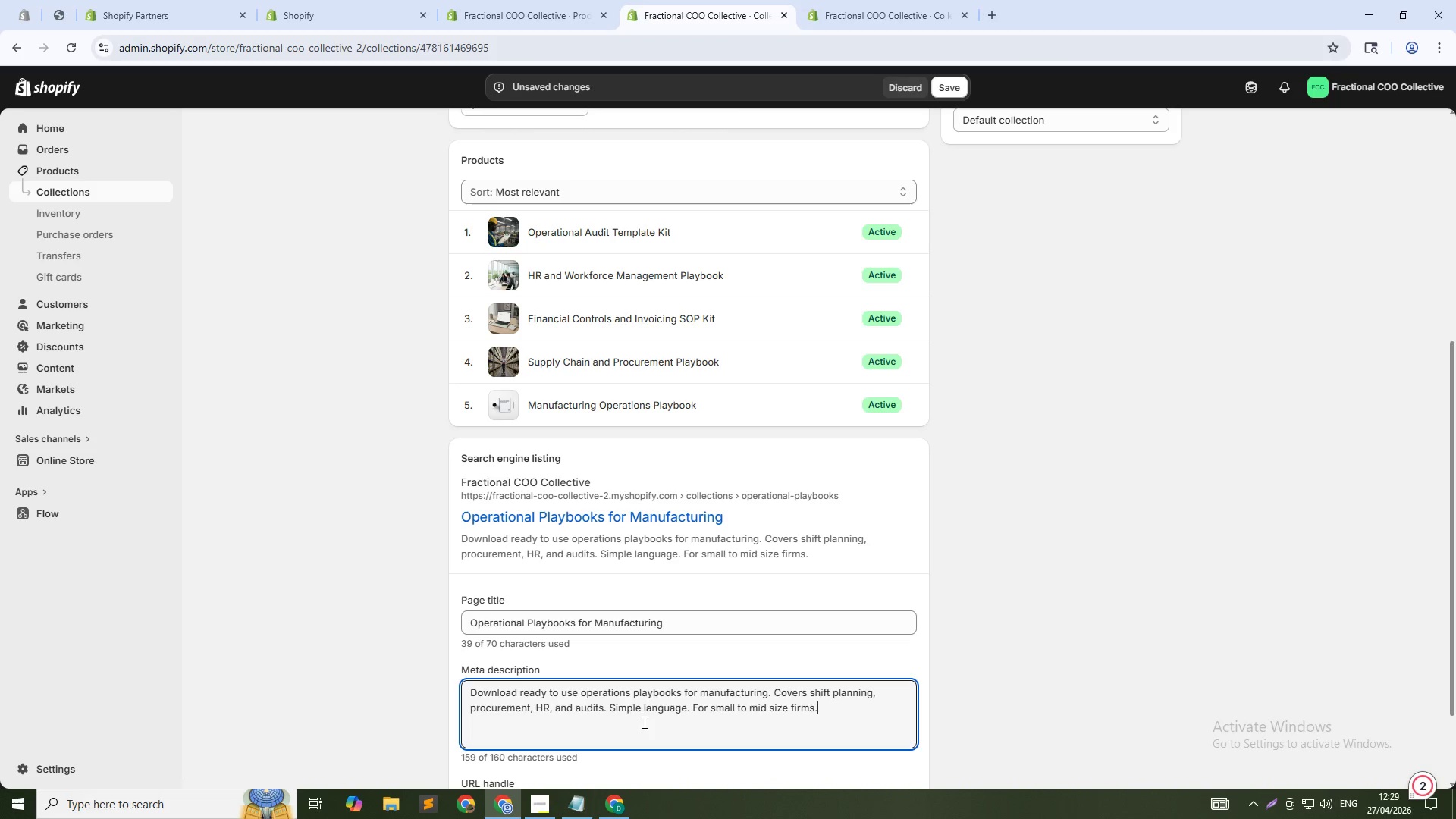 
scroll: coordinate [793, 513], scroll_direction: up, amount: 3.0
 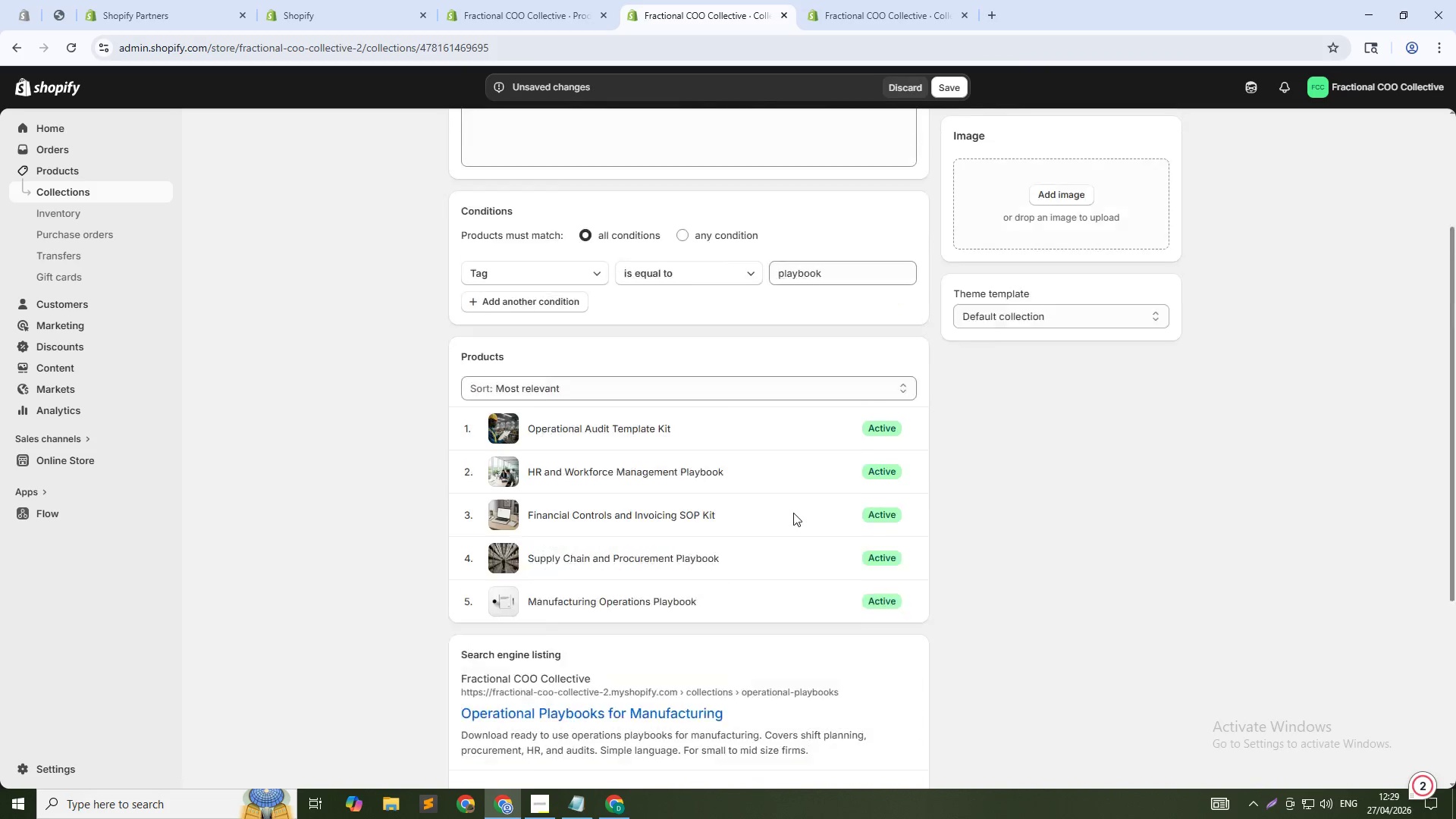 
mouse_move([779, 494])
 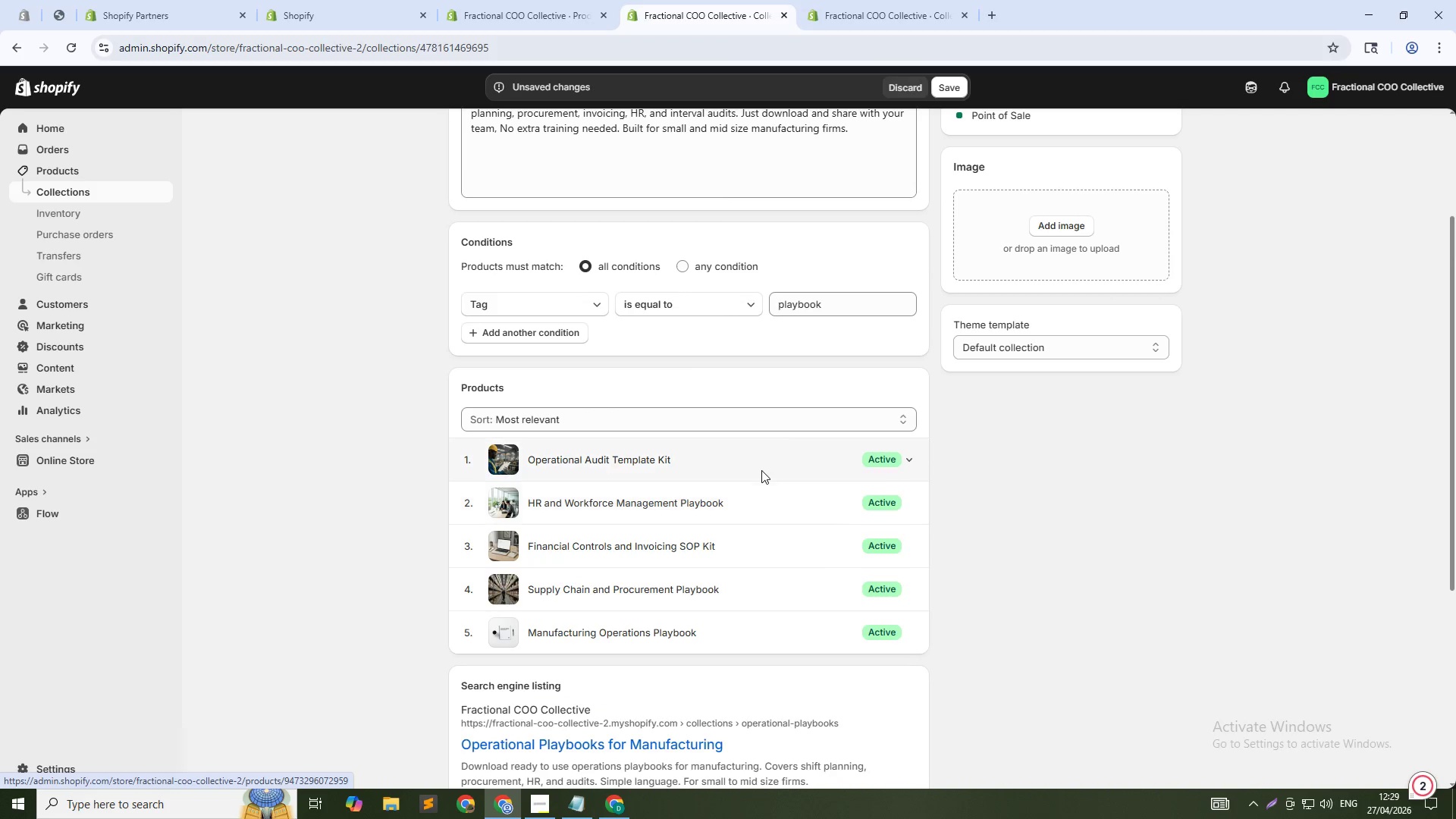 
scroll: coordinate [755, 469], scroll_direction: up, amount: 5.0
 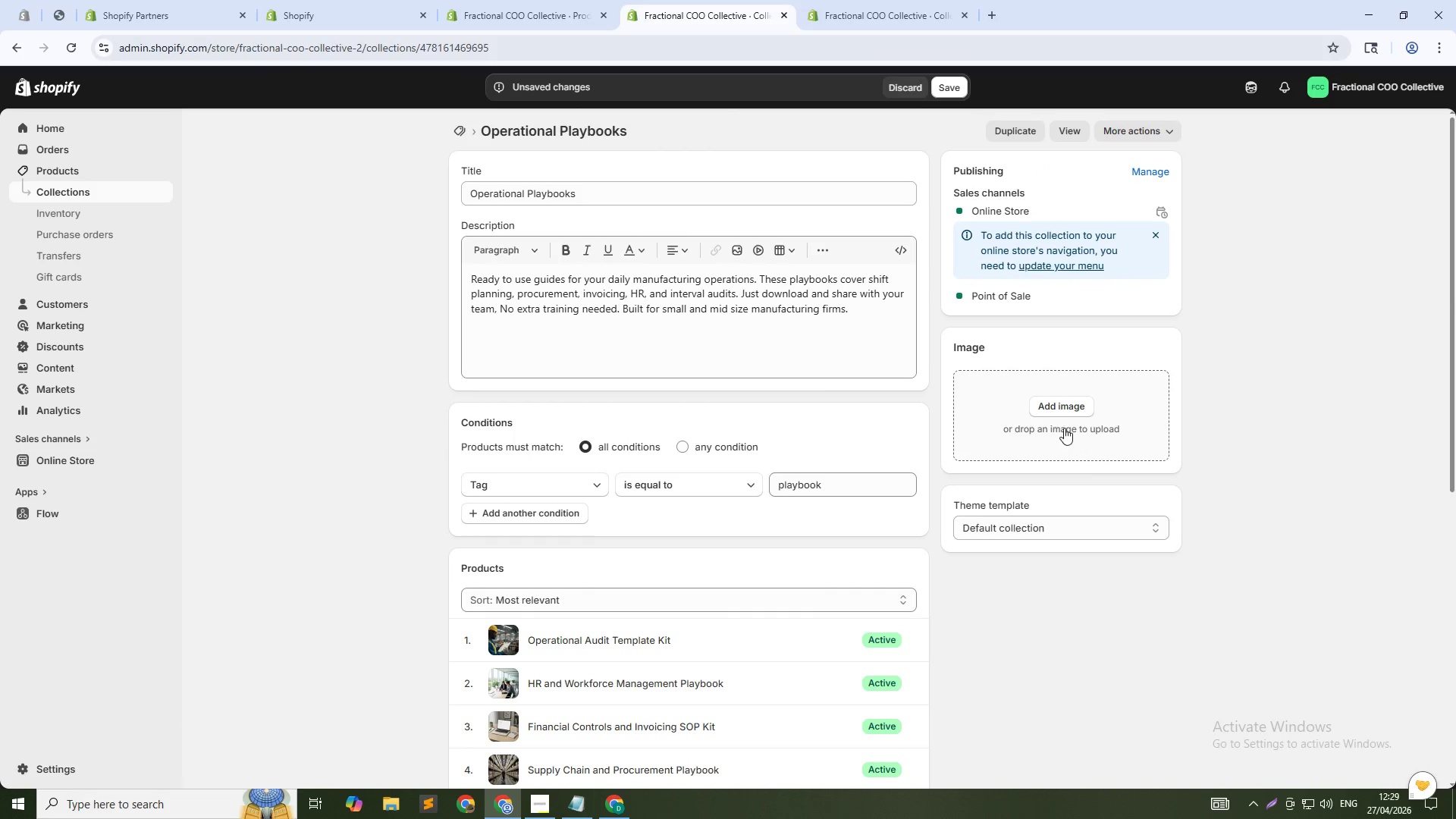 
left_click([1068, 410])
 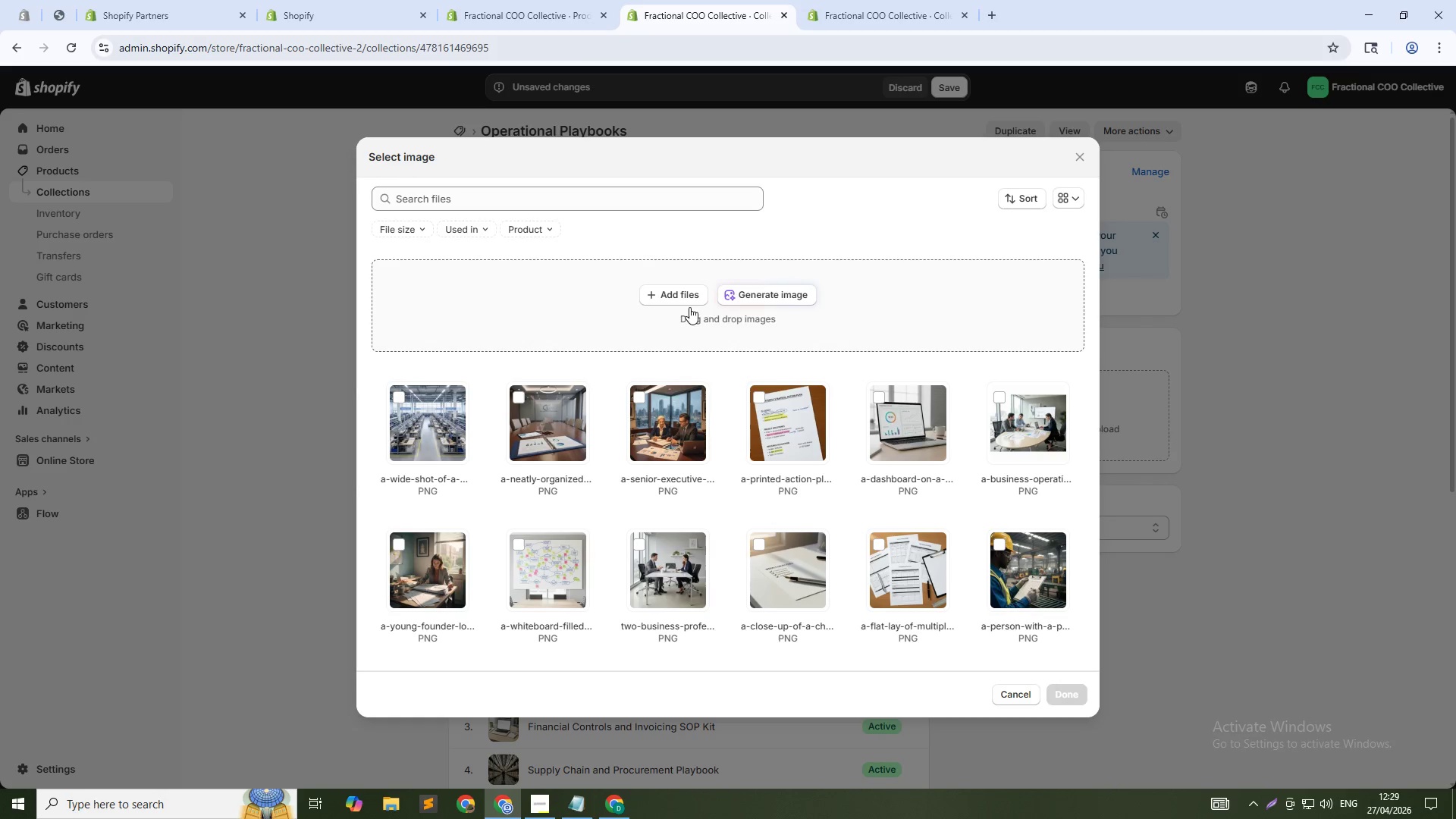 
left_click([745, 300])
 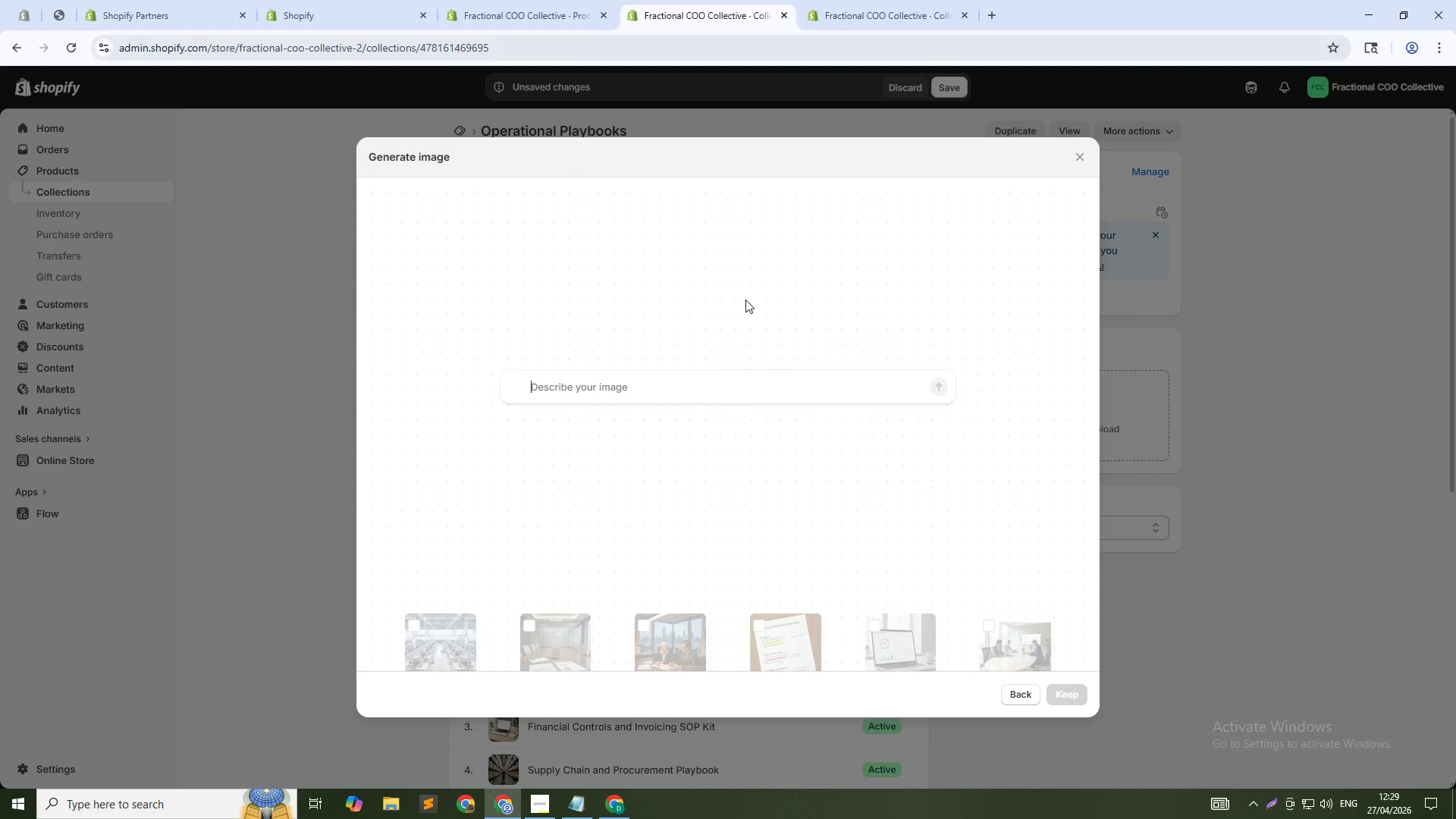 
type(A printed operations manual binder on a clean desk with a pen )
key(Backspace)
type(, reading glasses, and a coffee mug nearby. Soft ofice lighti)
key(Backspace)
key(Backspace)
key(Backspace)
key(Backspace)
key(Backspace)
key(Backspace)
key(Backspace)
key(Backspace)
key(Backspace)
key(Backspace)
type(gi)
key(Backspace)
key(Backspace)
type(fice lighting. Light grey backgri)
key(Backspace)
type(ounr)
key(Backspace)
type(d. Simple and progesi)
key(Backspace)
type(sional look. 1:1 squre)
 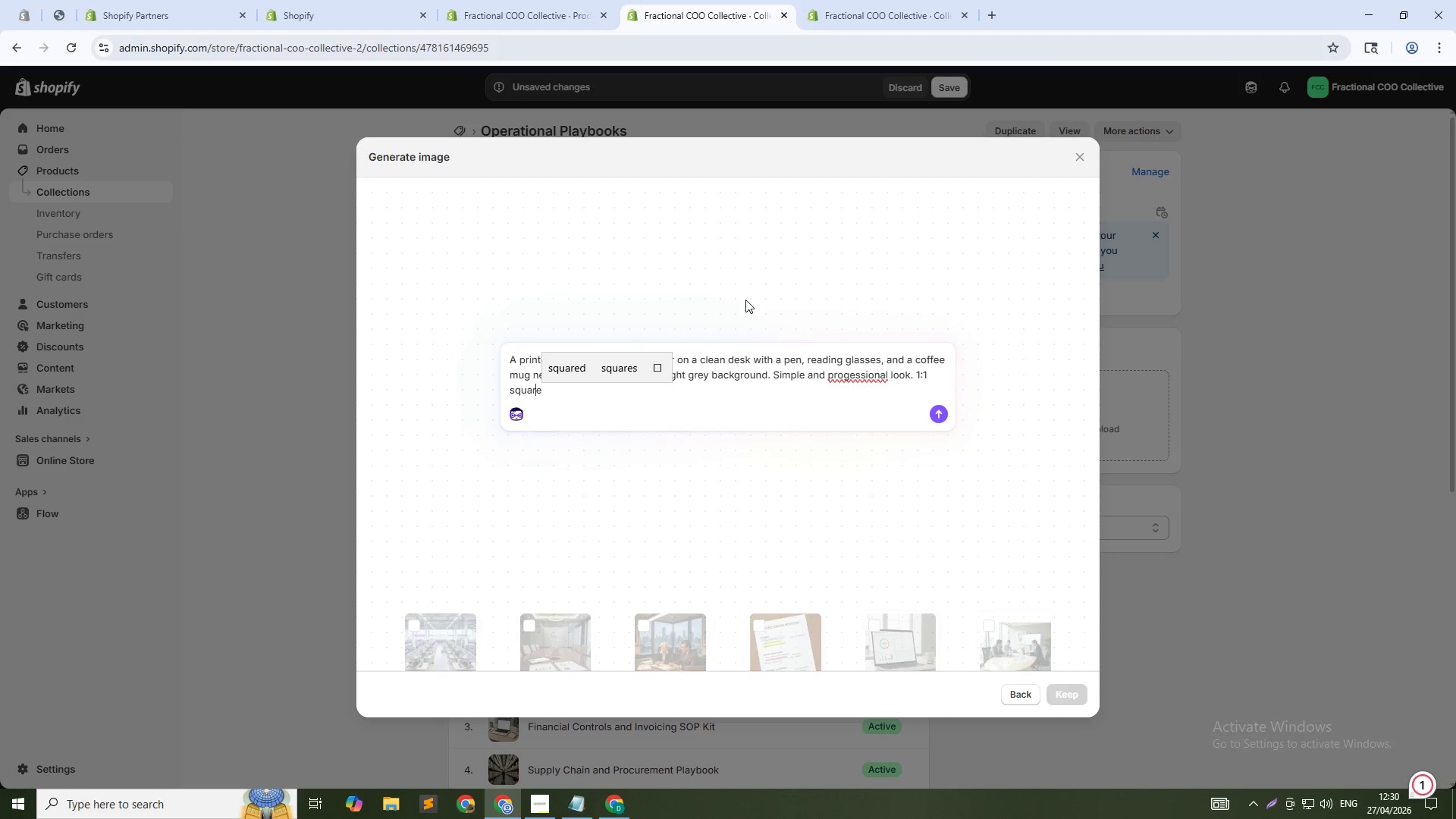 
 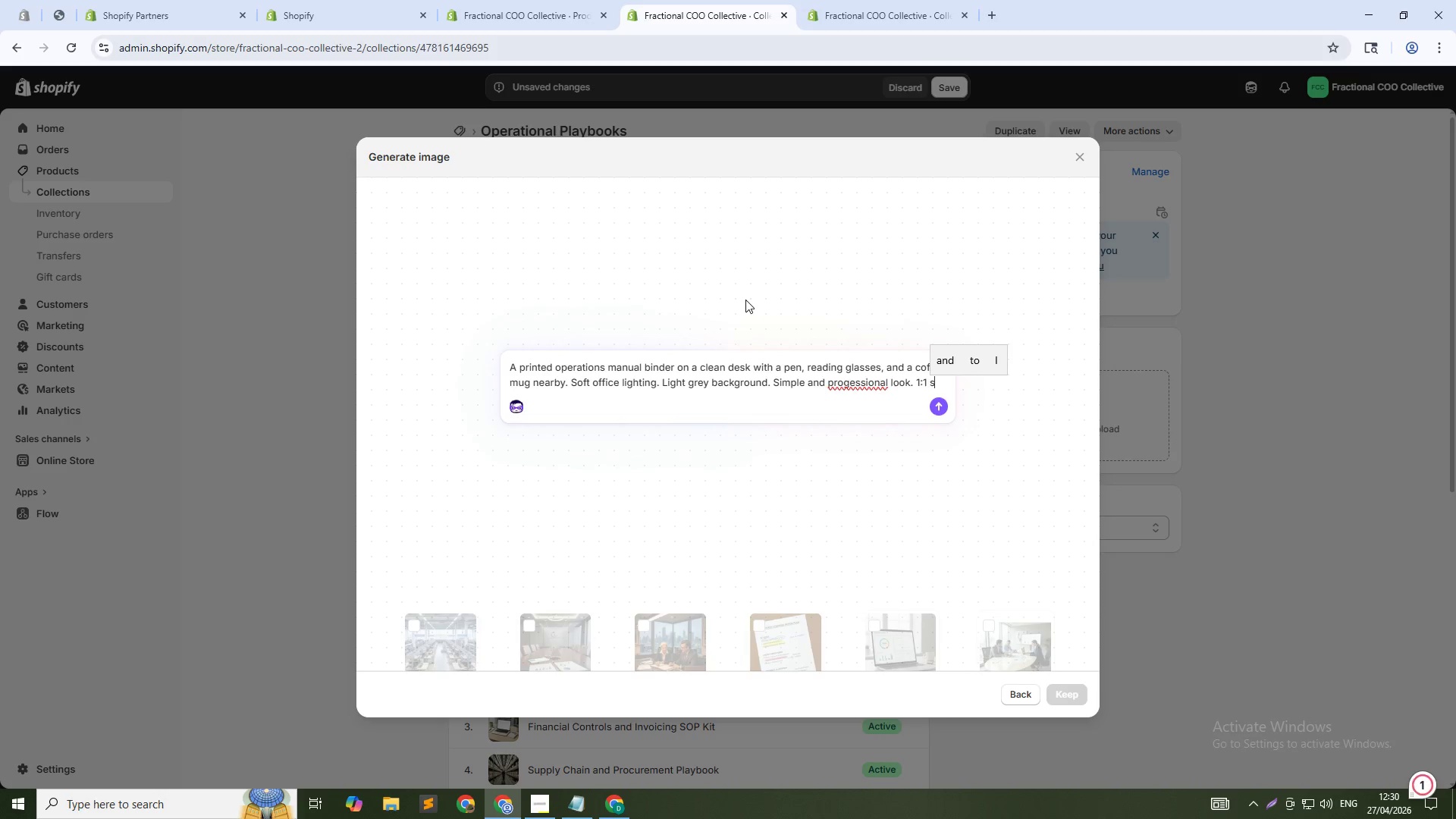 
hold_key(key=A, duration=0.31)
 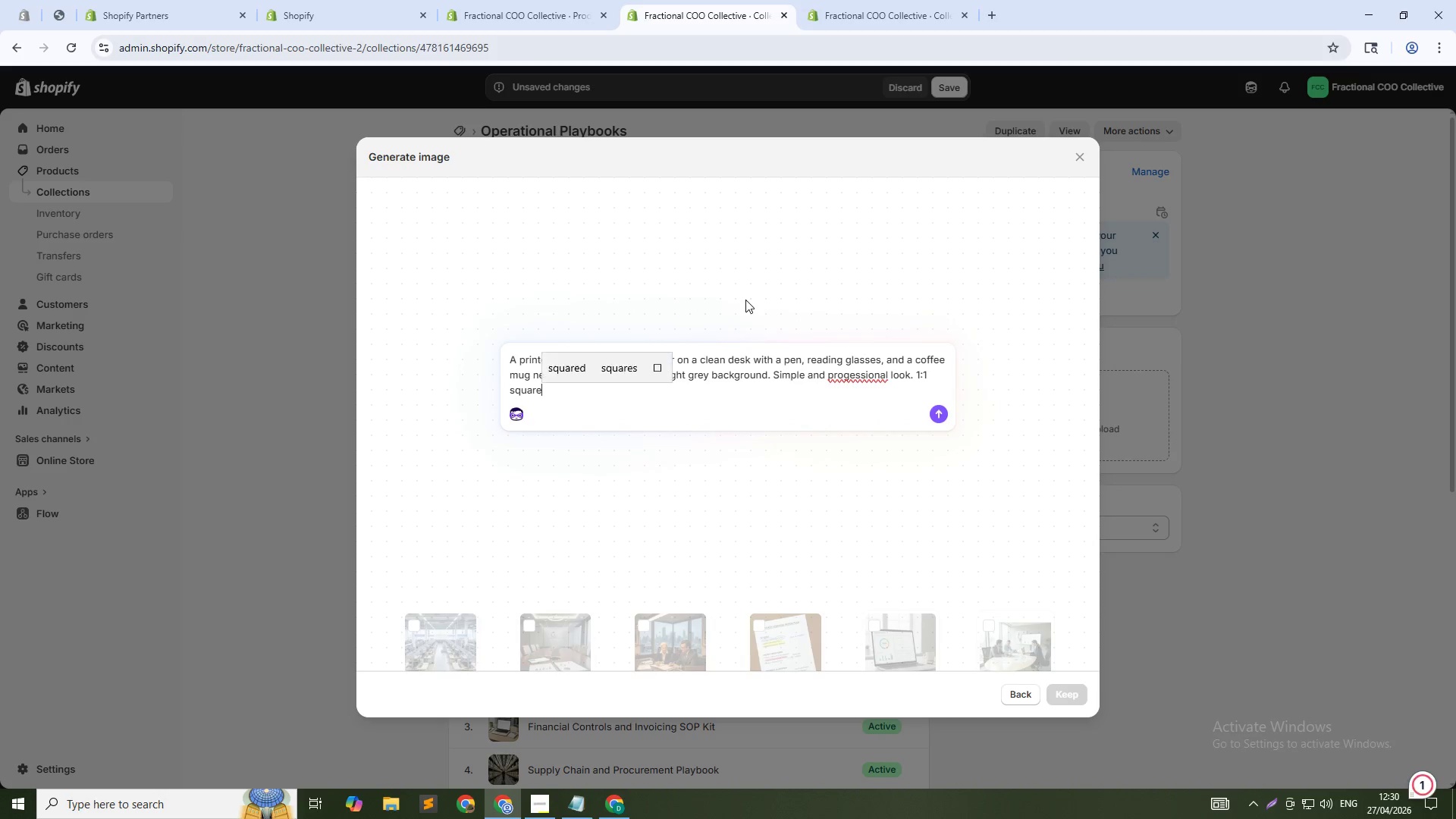 
hold_key(key=ArrowLeft, duration=1.3)
 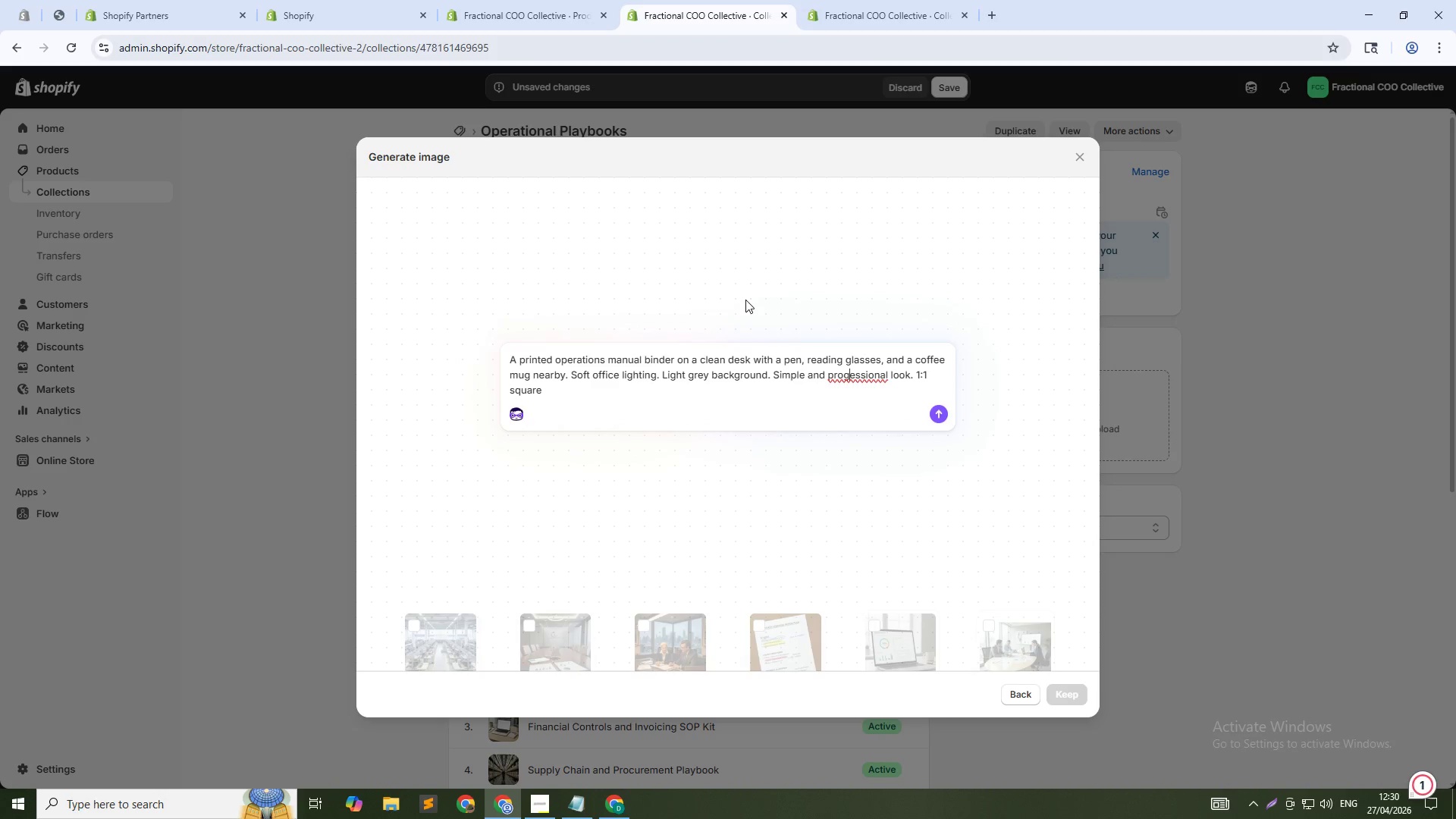 
hold_key(key=ArrowLeft, duration=3.02)
 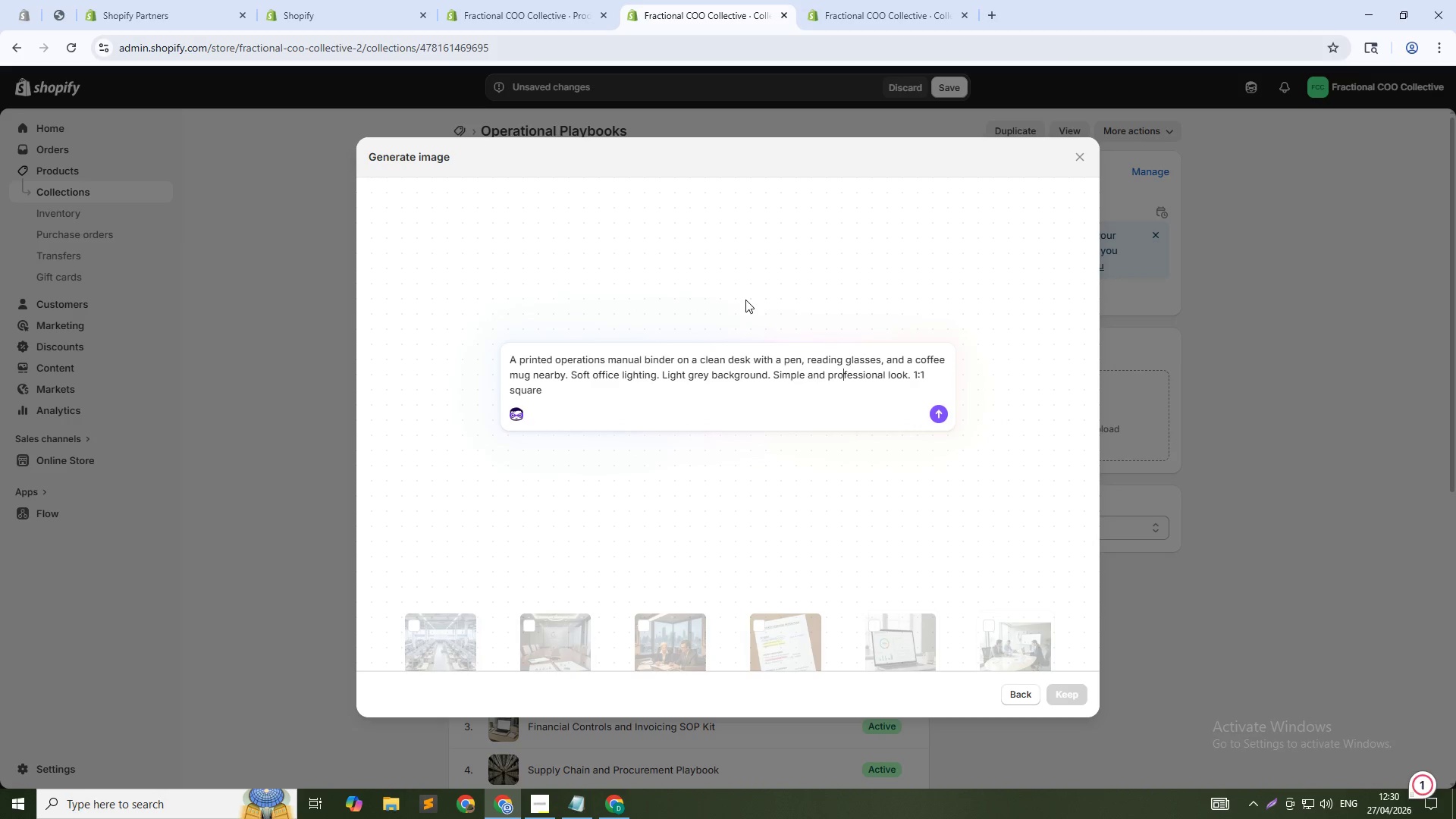 
key(ArrowRight)
 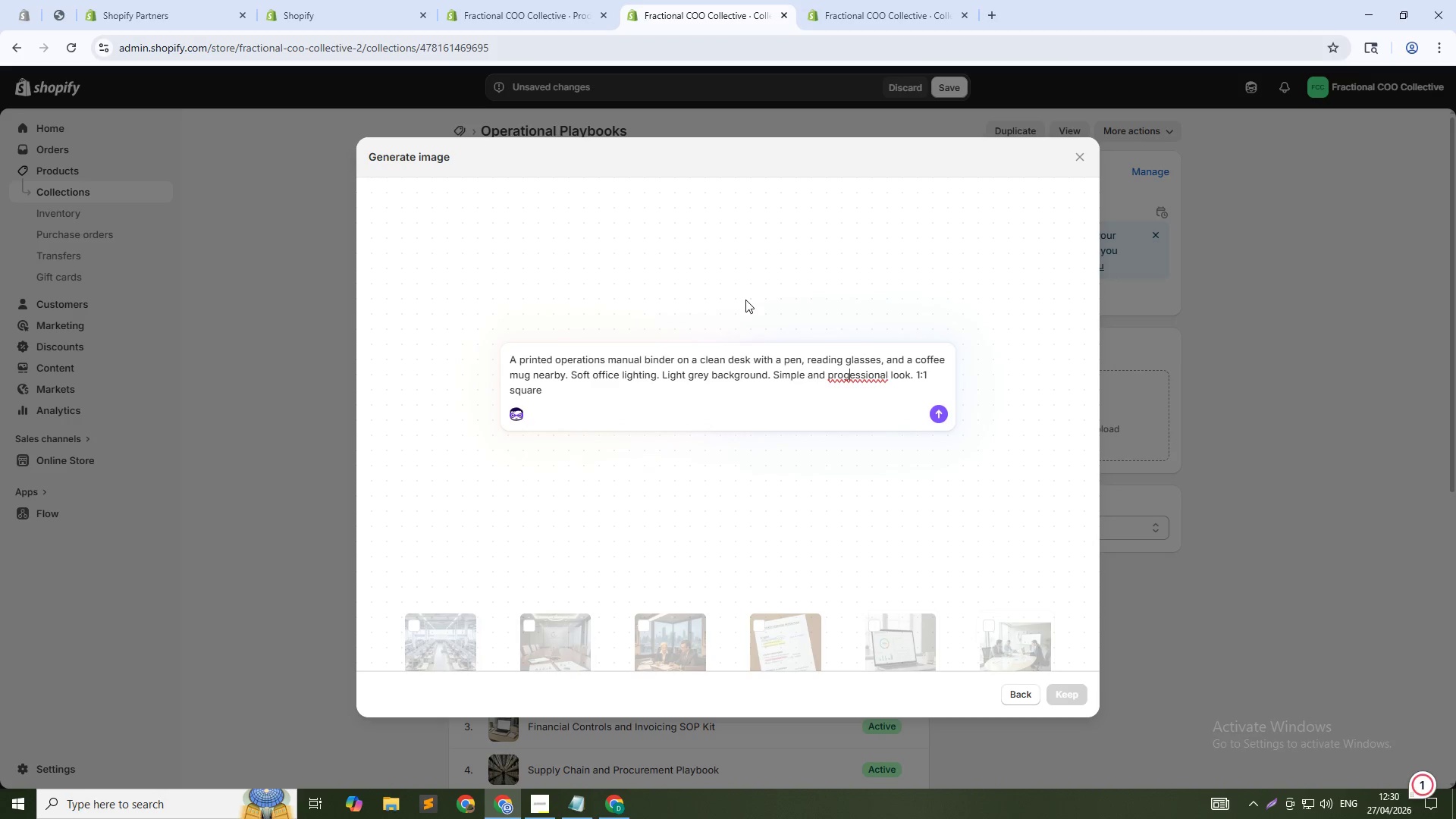 
key(F)
 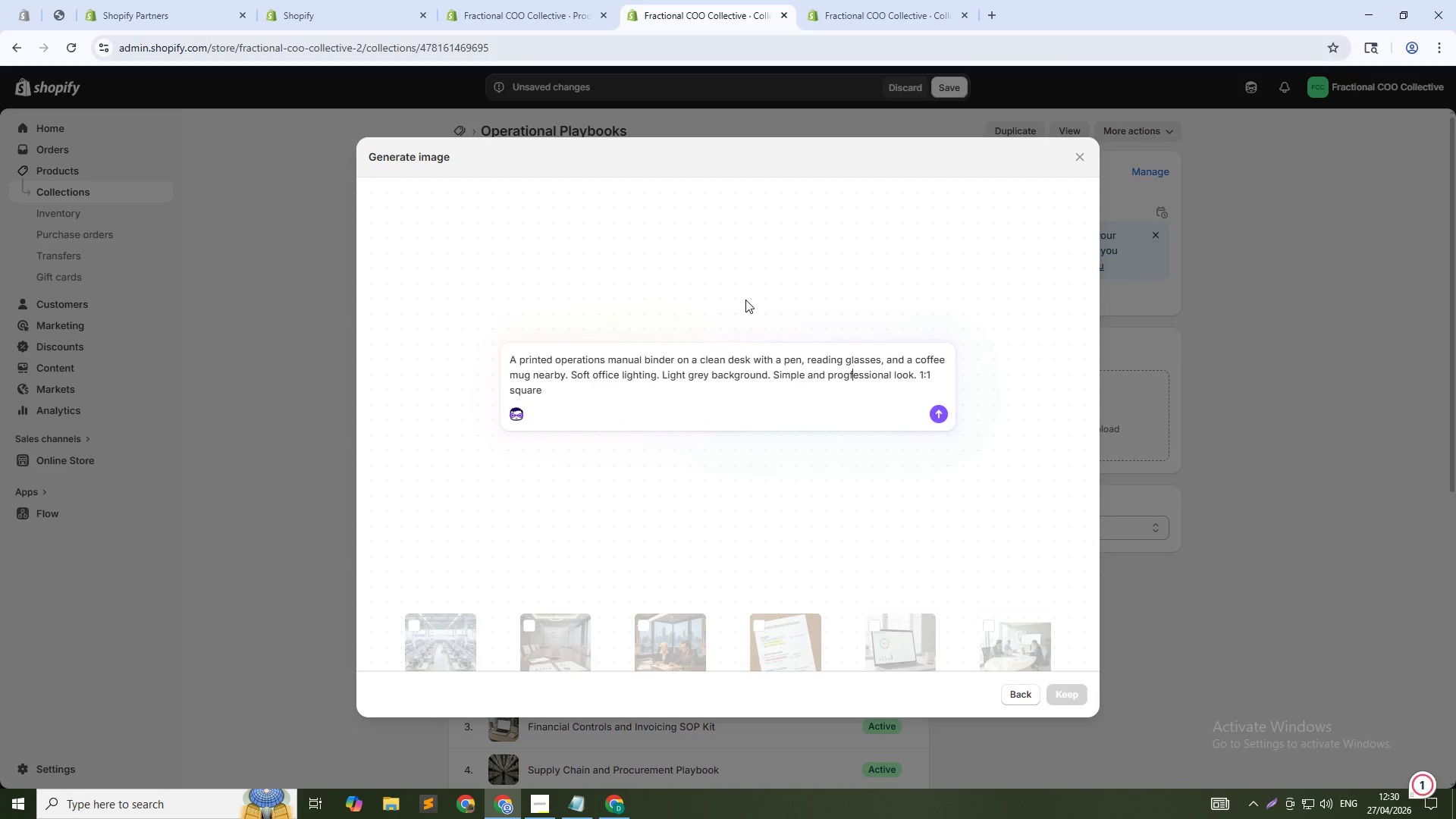 
key(ArrowDown)
 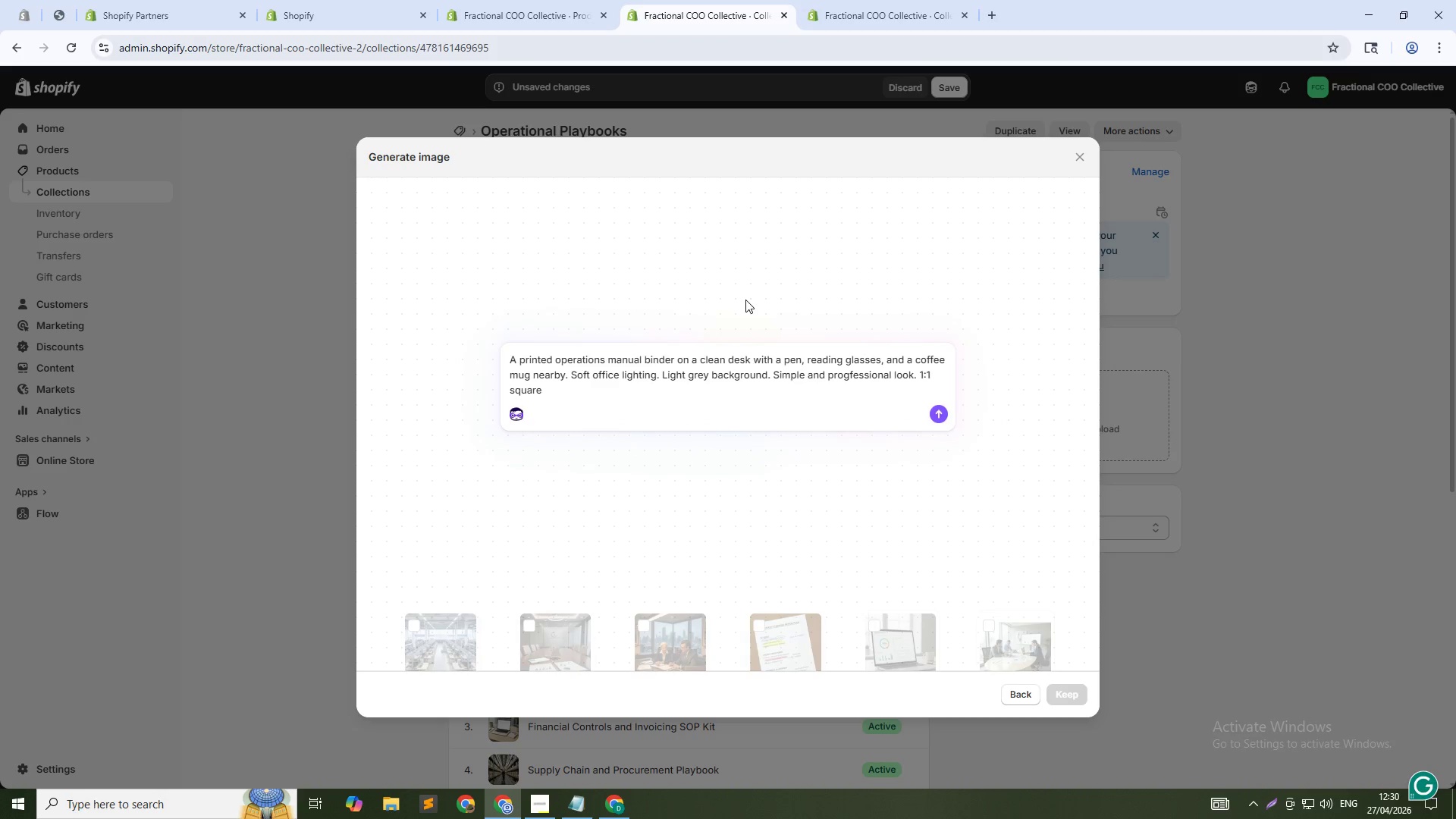 
key(ArrowUp)
 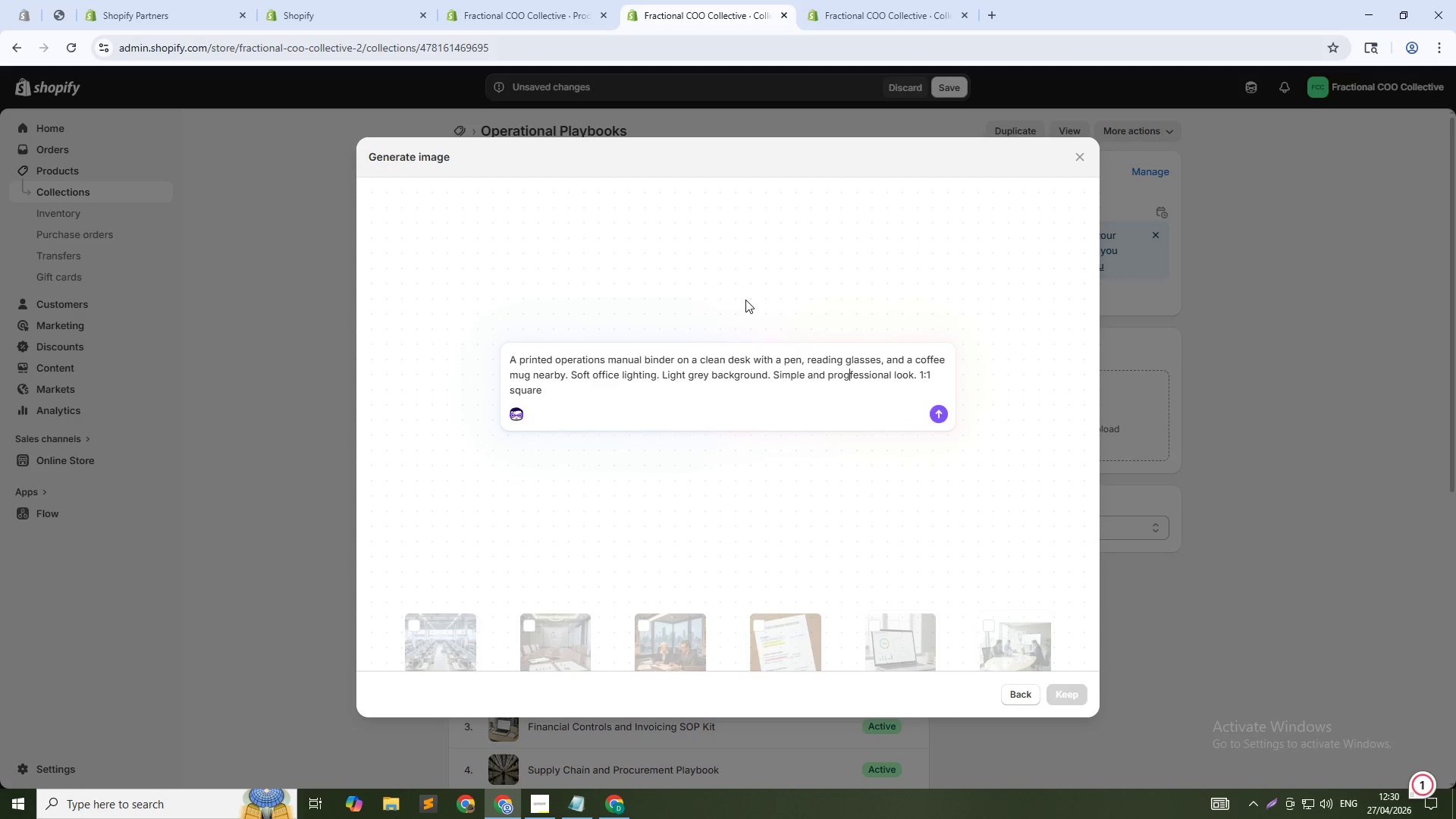 
key(Backspace)
 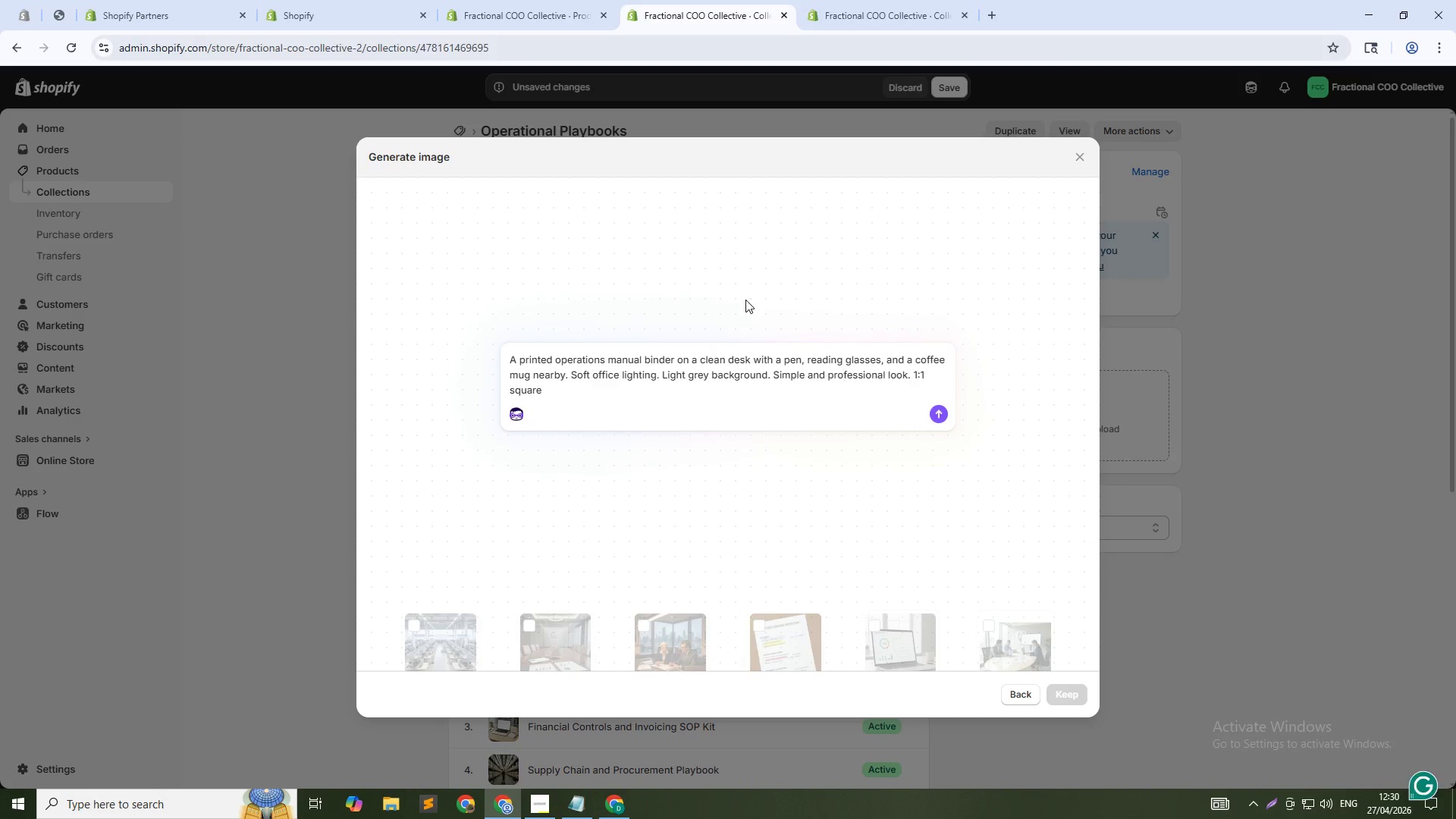 
key(ArrowDown)
 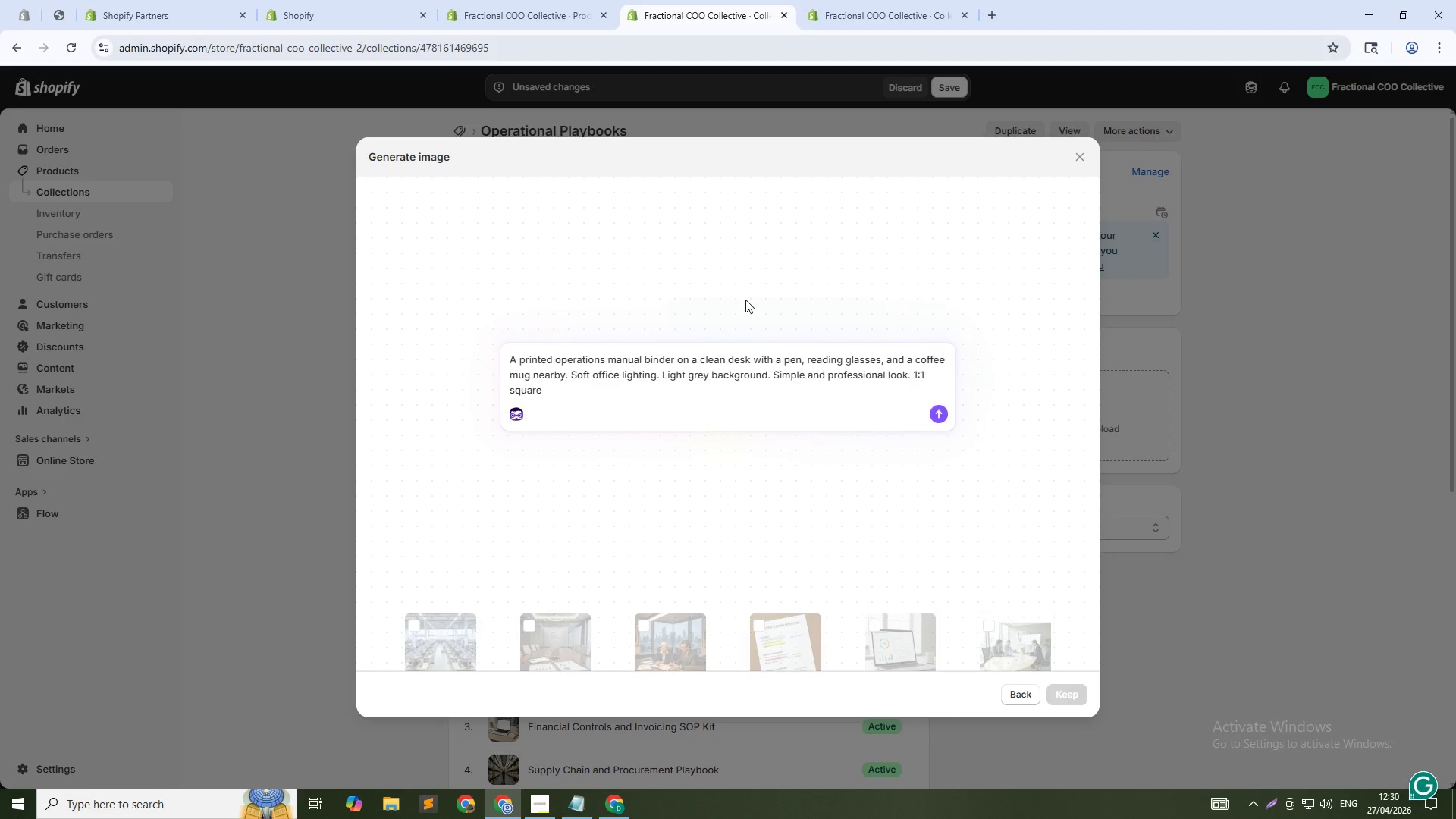 
key(Enter)
 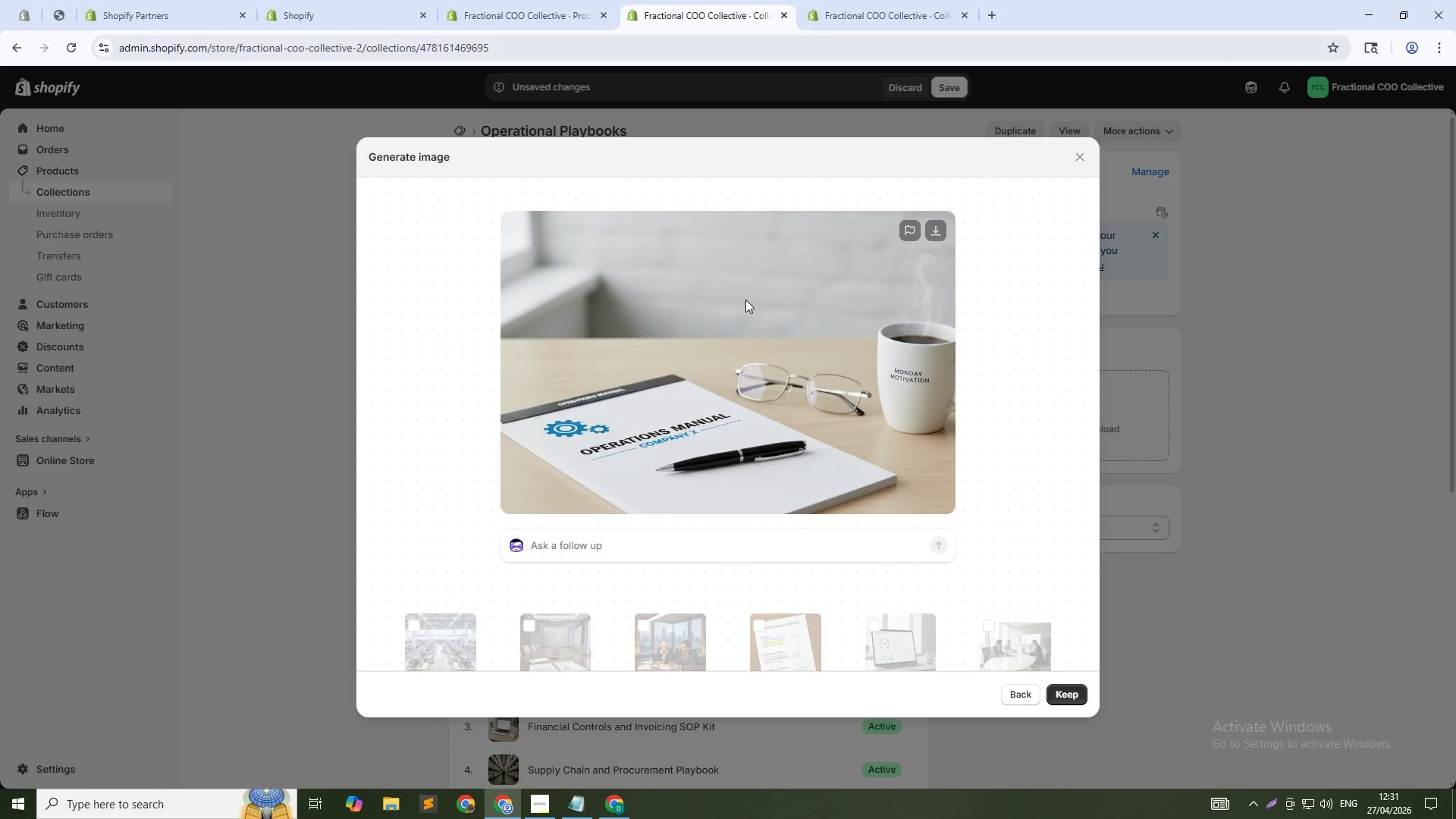 
wait(33.16)
 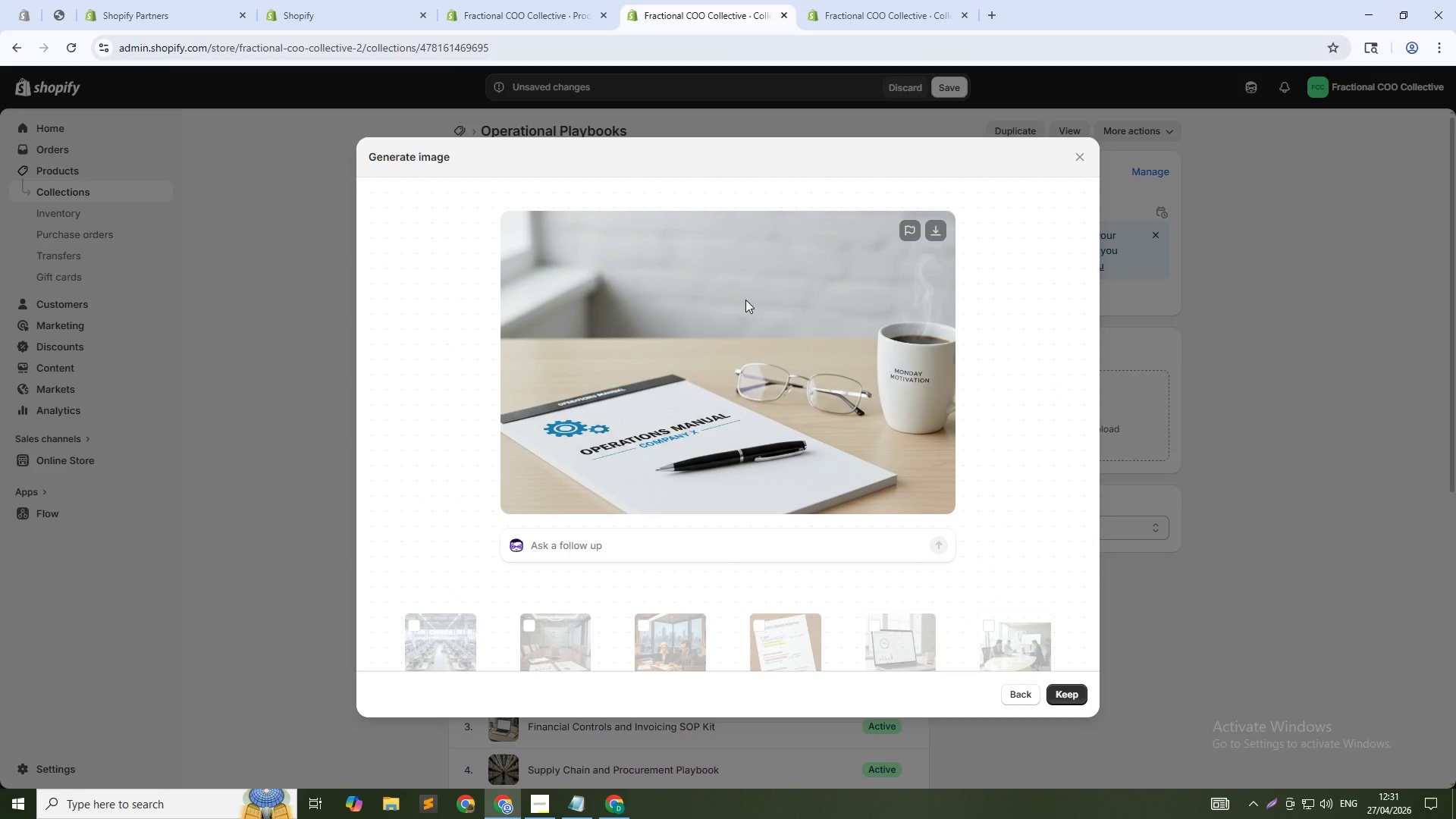 
left_click([1072, 689])
 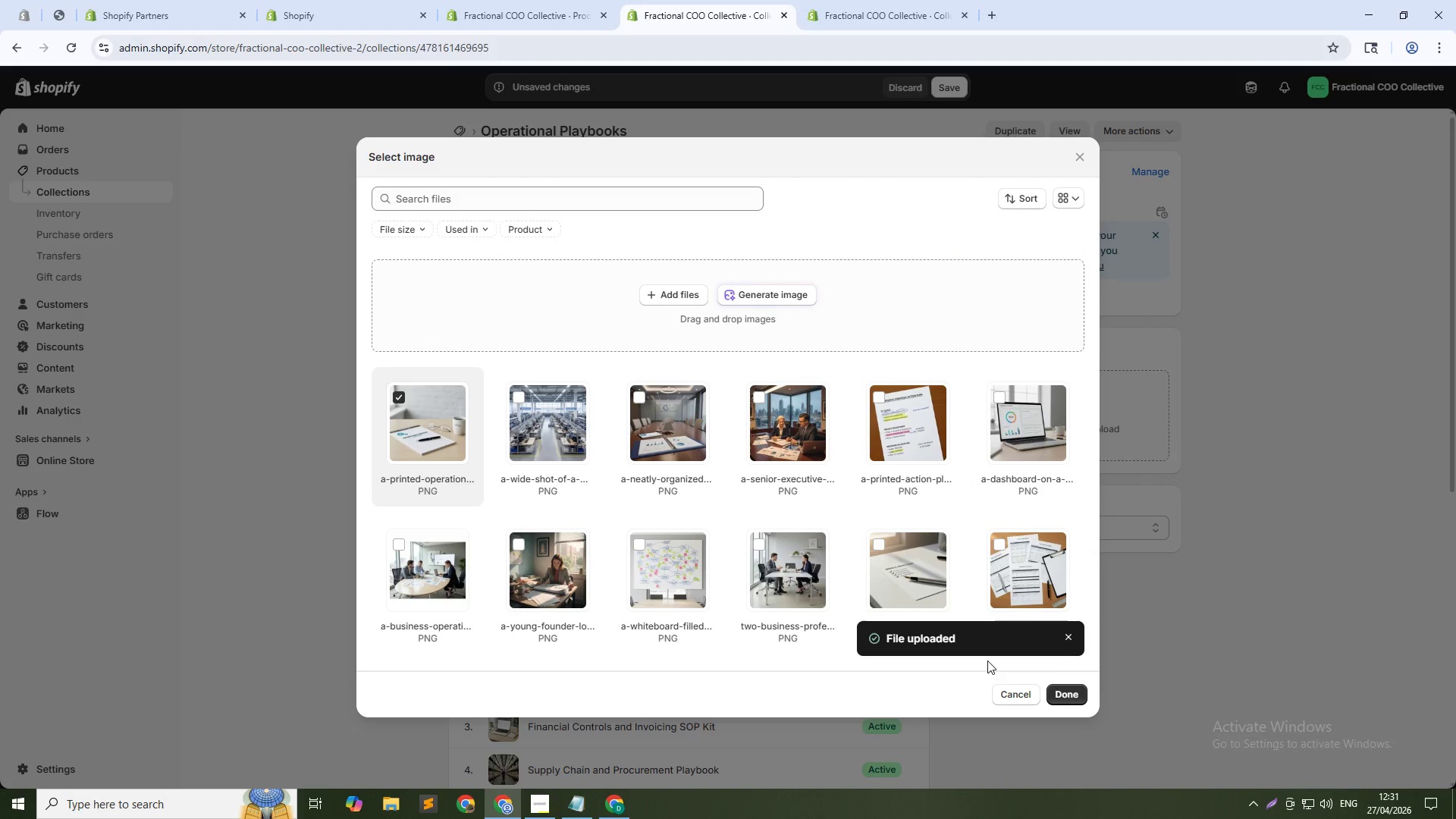 
wait(13.22)
 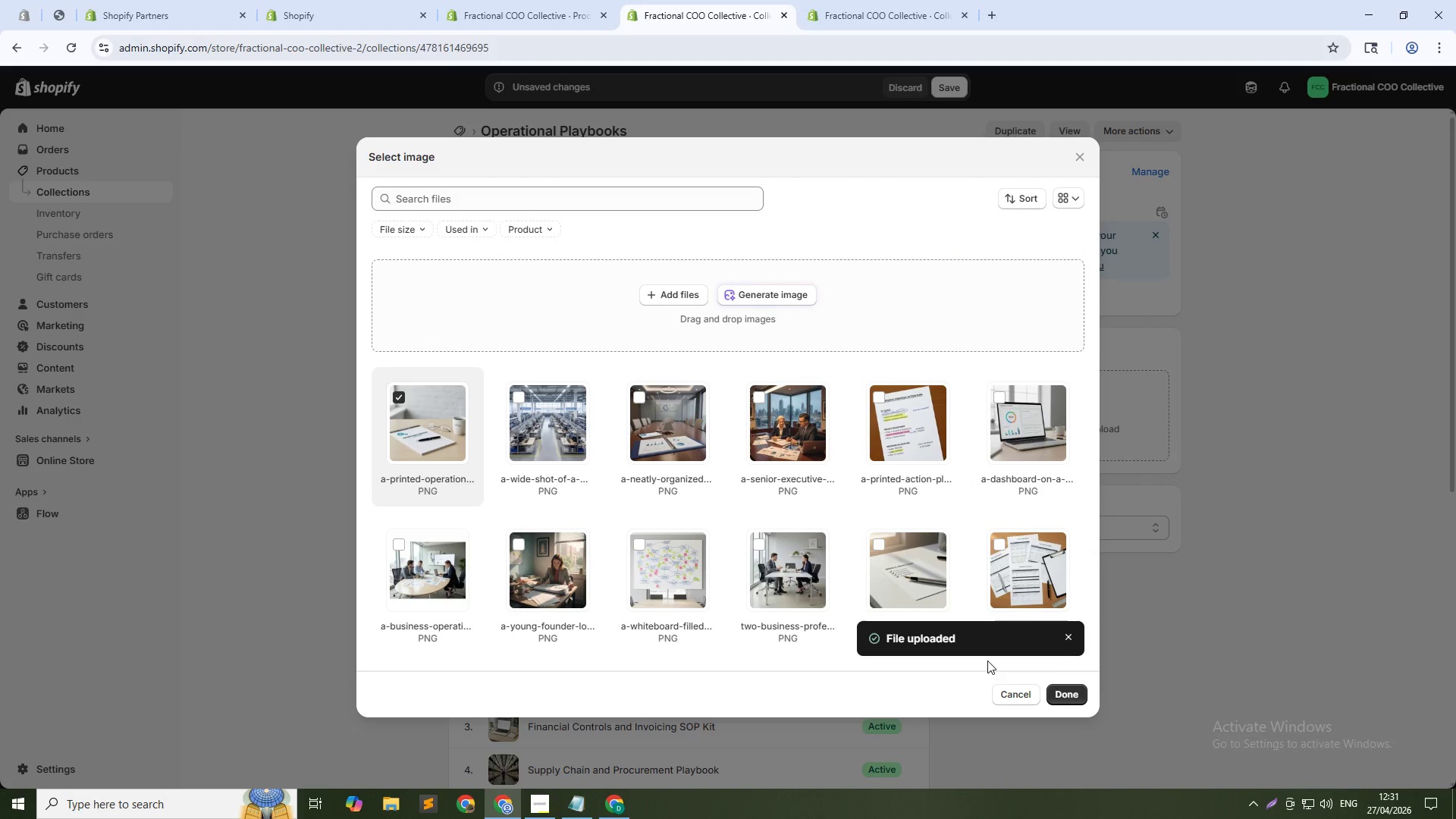 
left_click([1066, 699])
 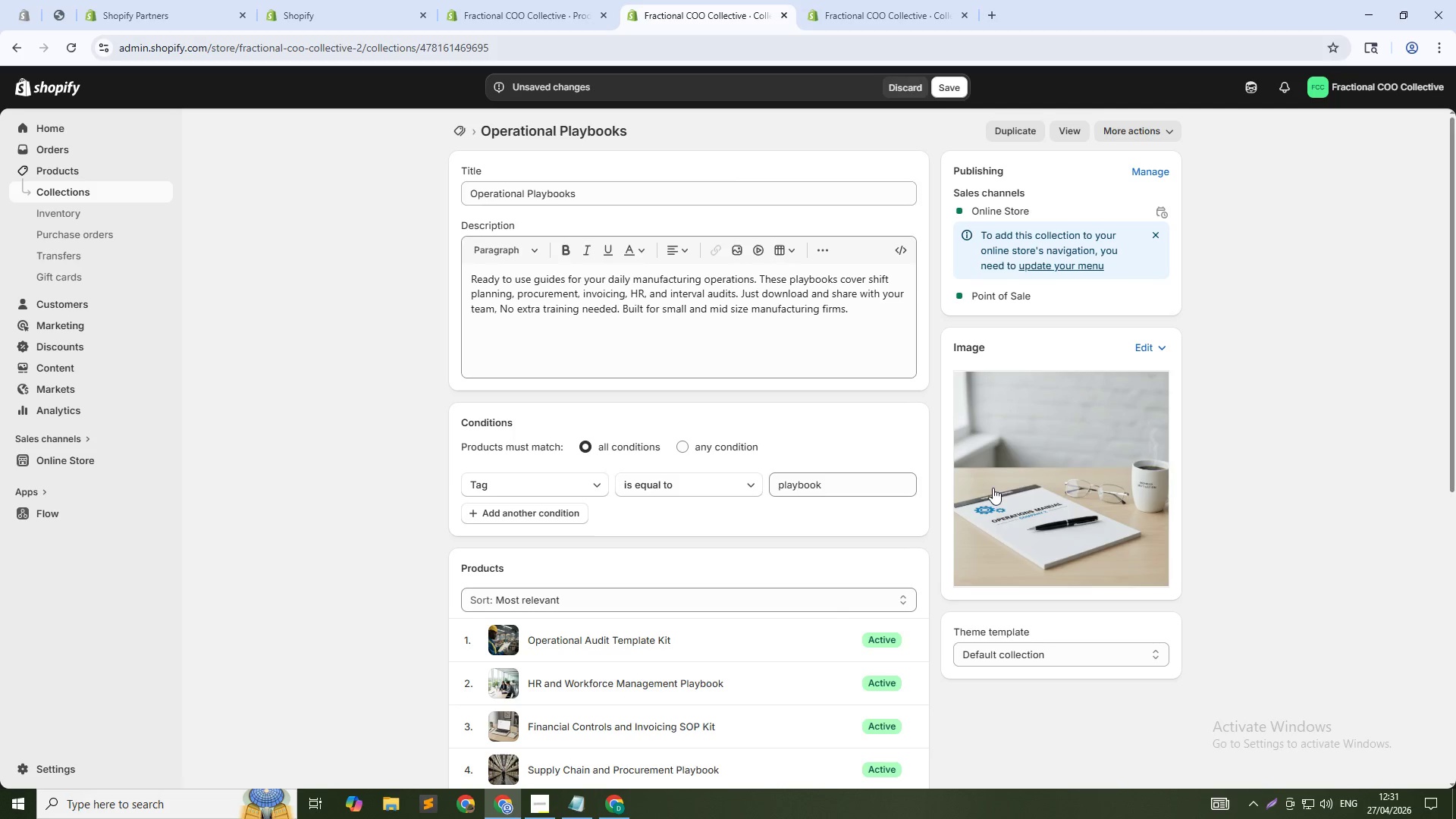 
left_click([1043, 485])
 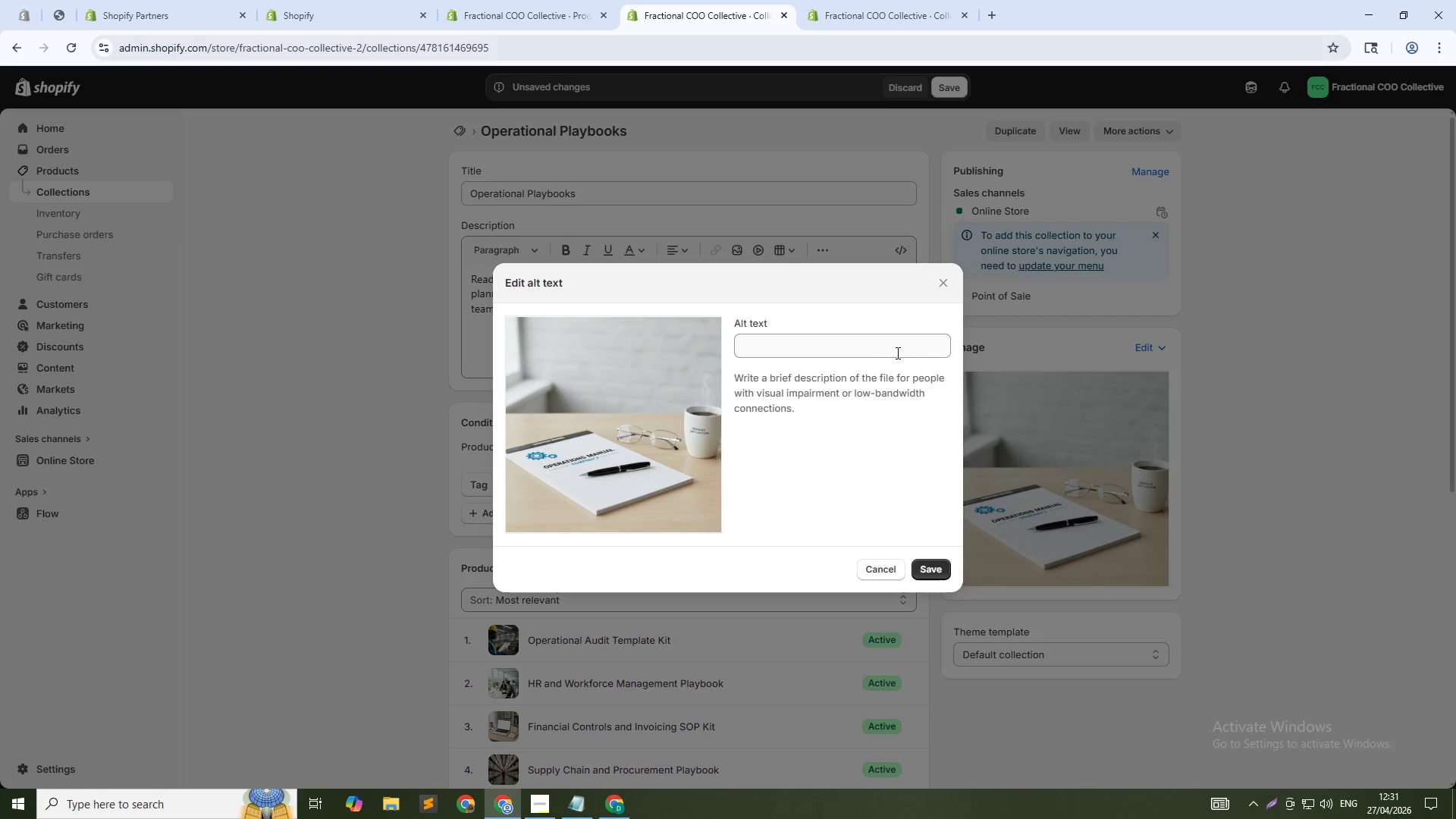 
left_click([896, 349])
 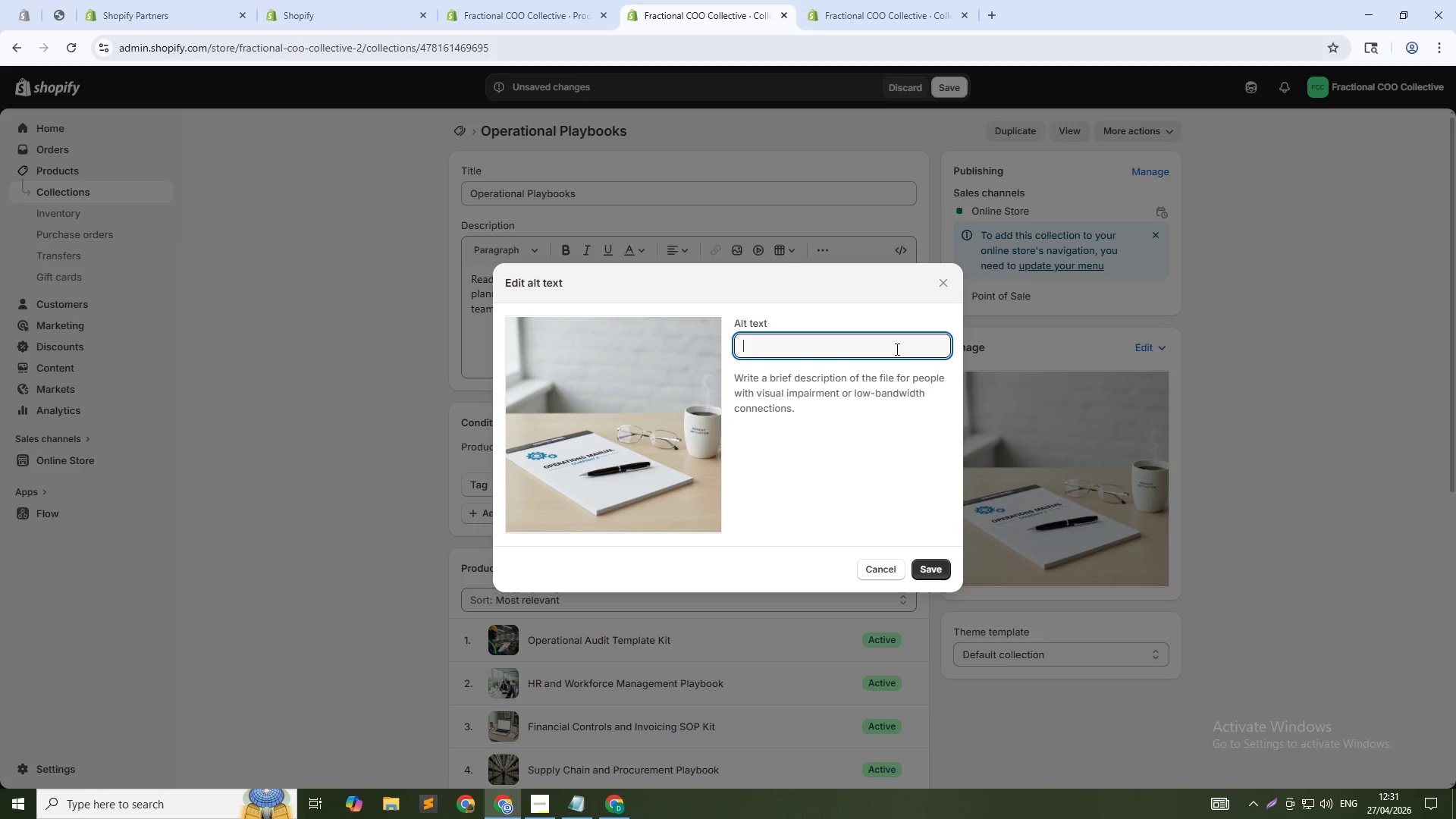 
type(Fractional COO Collective operational playbooks collection - manufacturing SOP guides and templates for small to mid size businesses)
 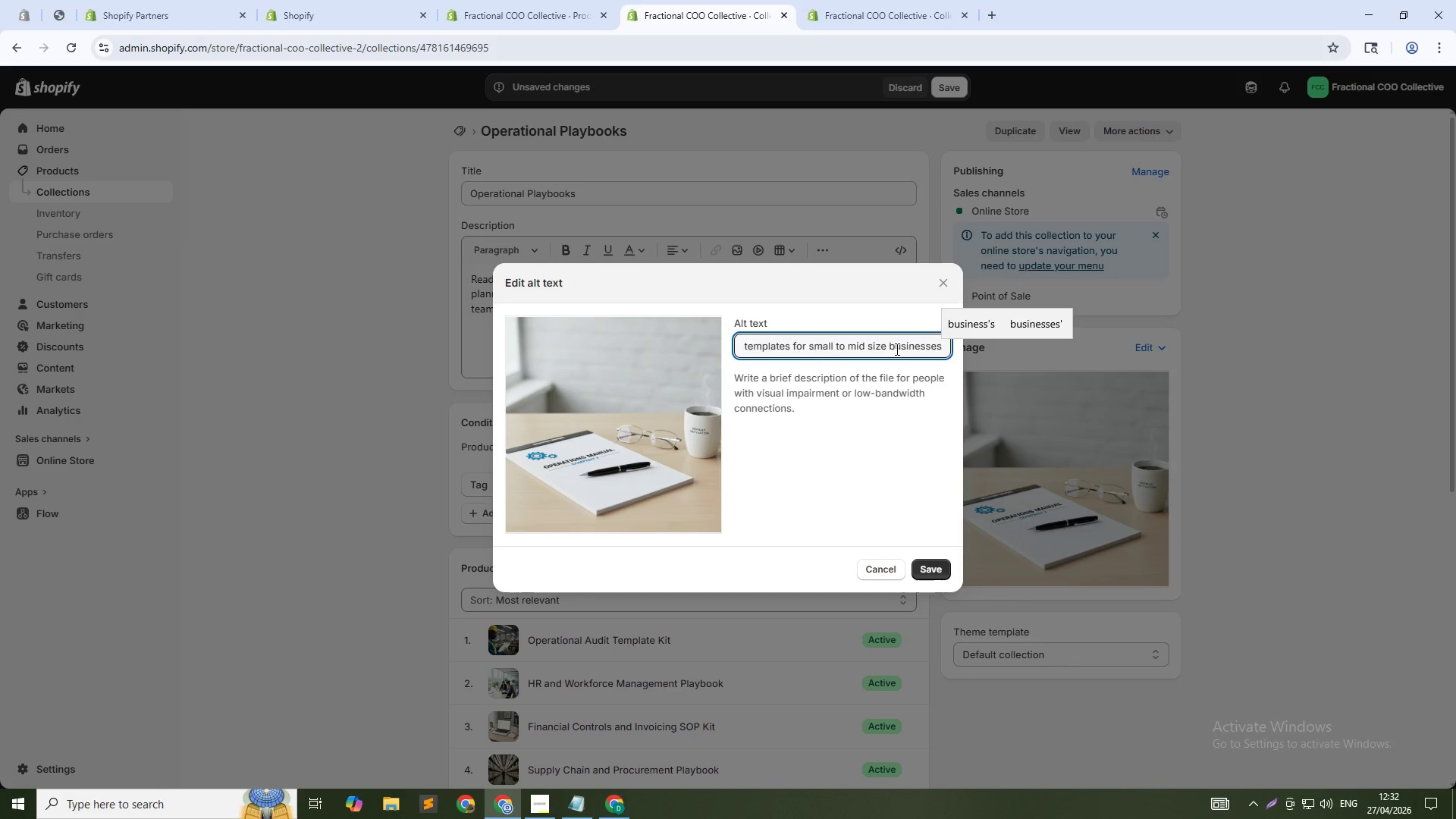 
left_click([930, 563])
 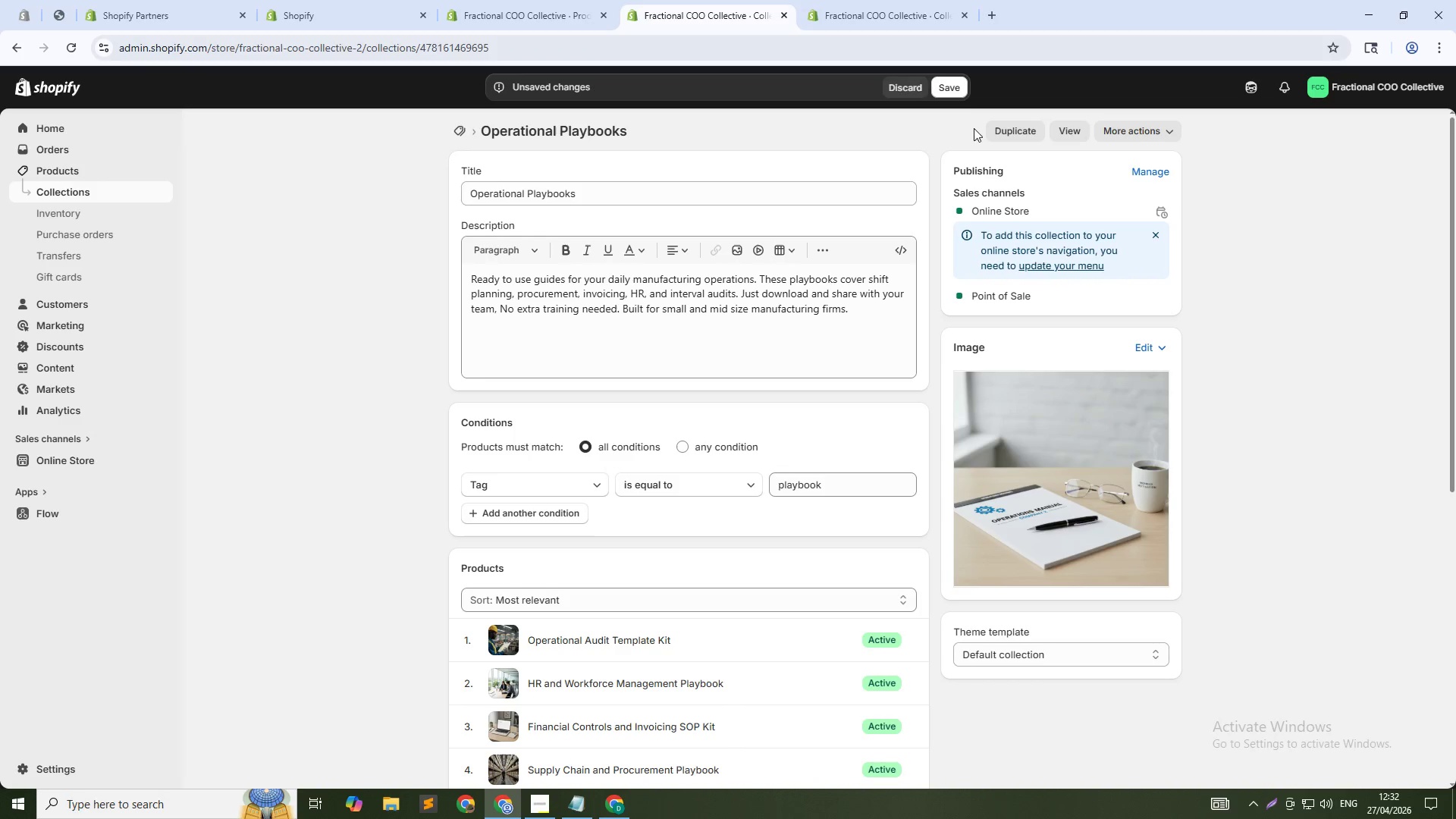 
left_click([951, 89])
 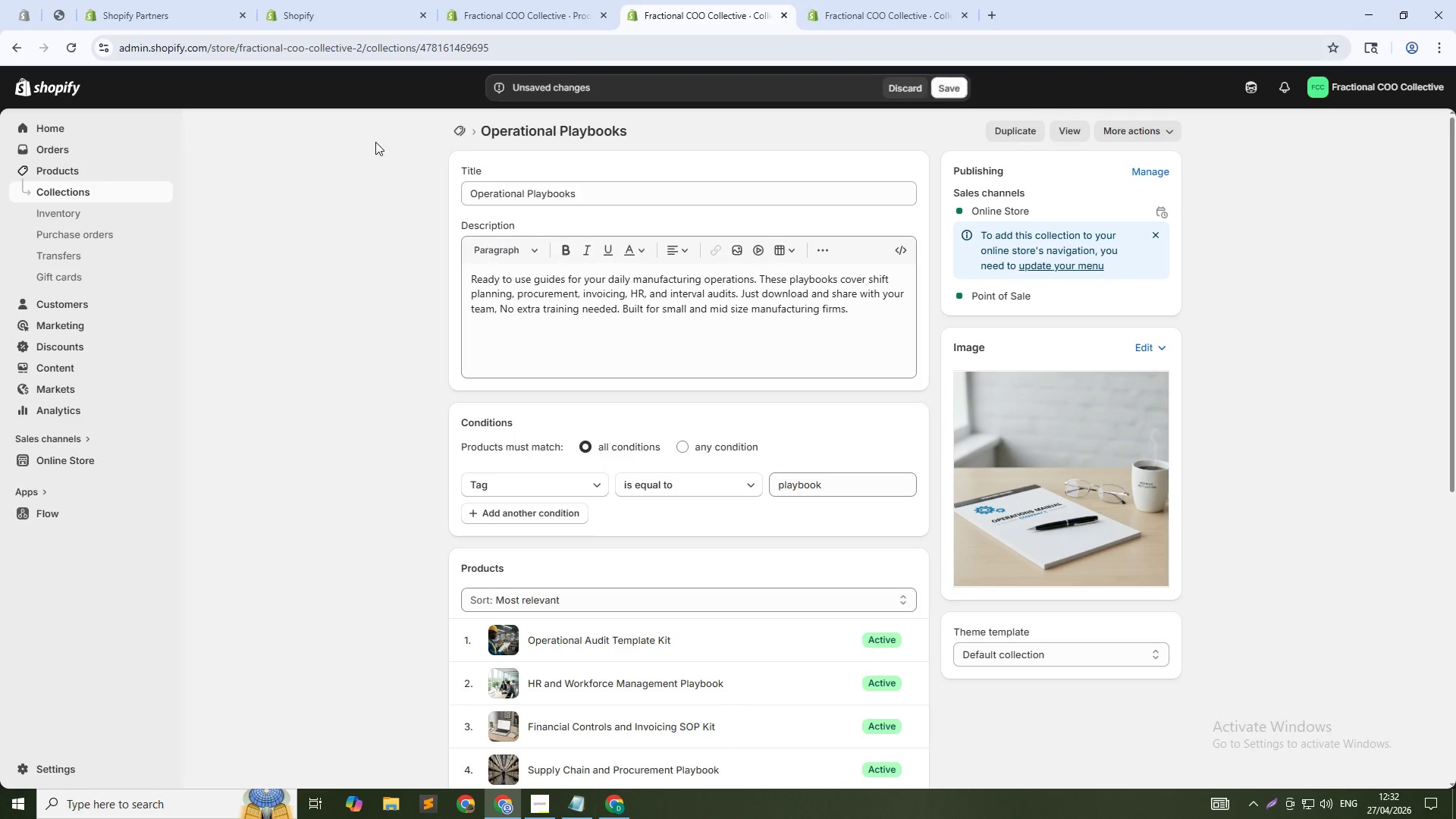 
left_click([460, 131])
 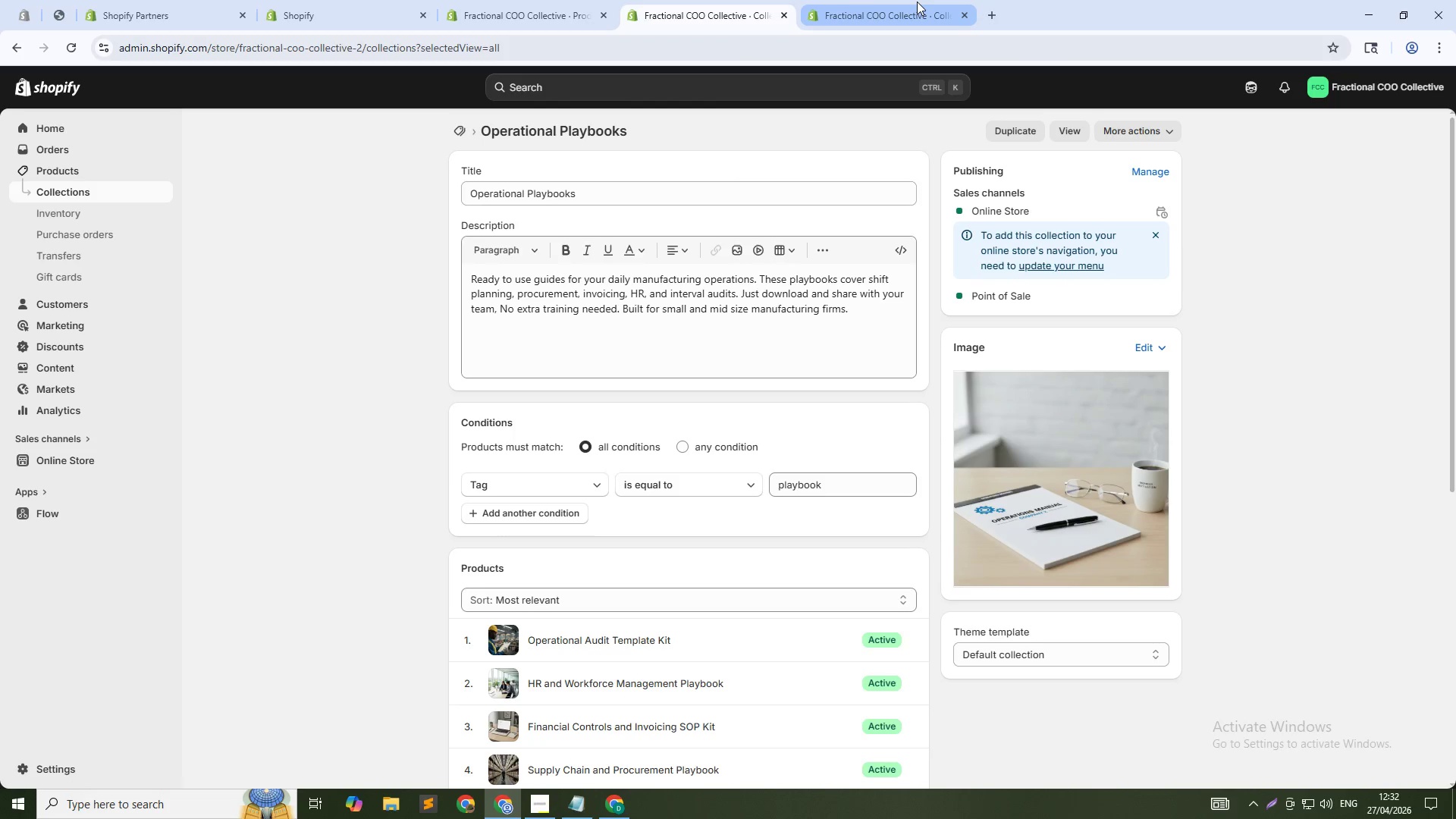 
left_click([917, 2])
 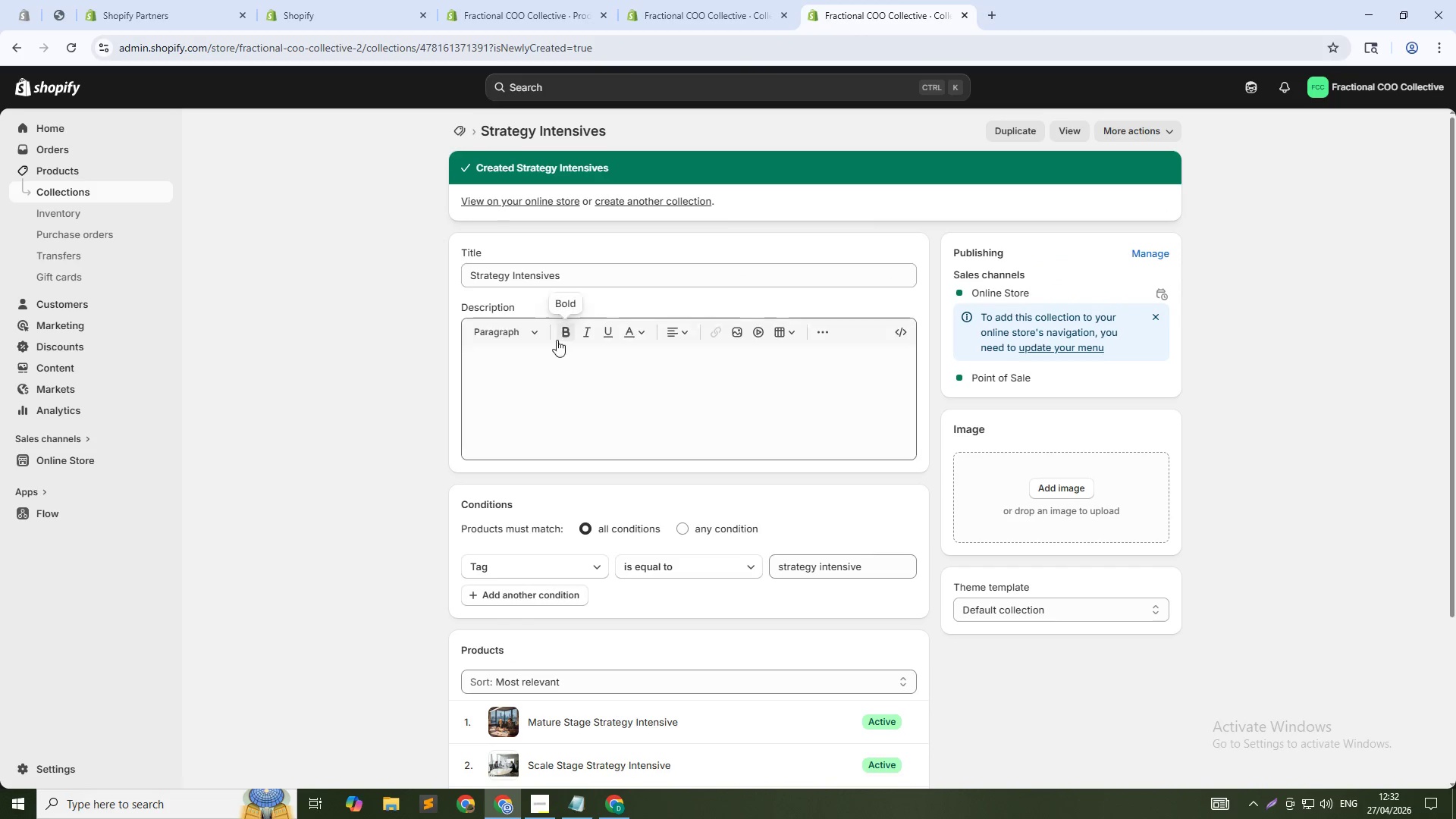 
left_click([551, 363])
 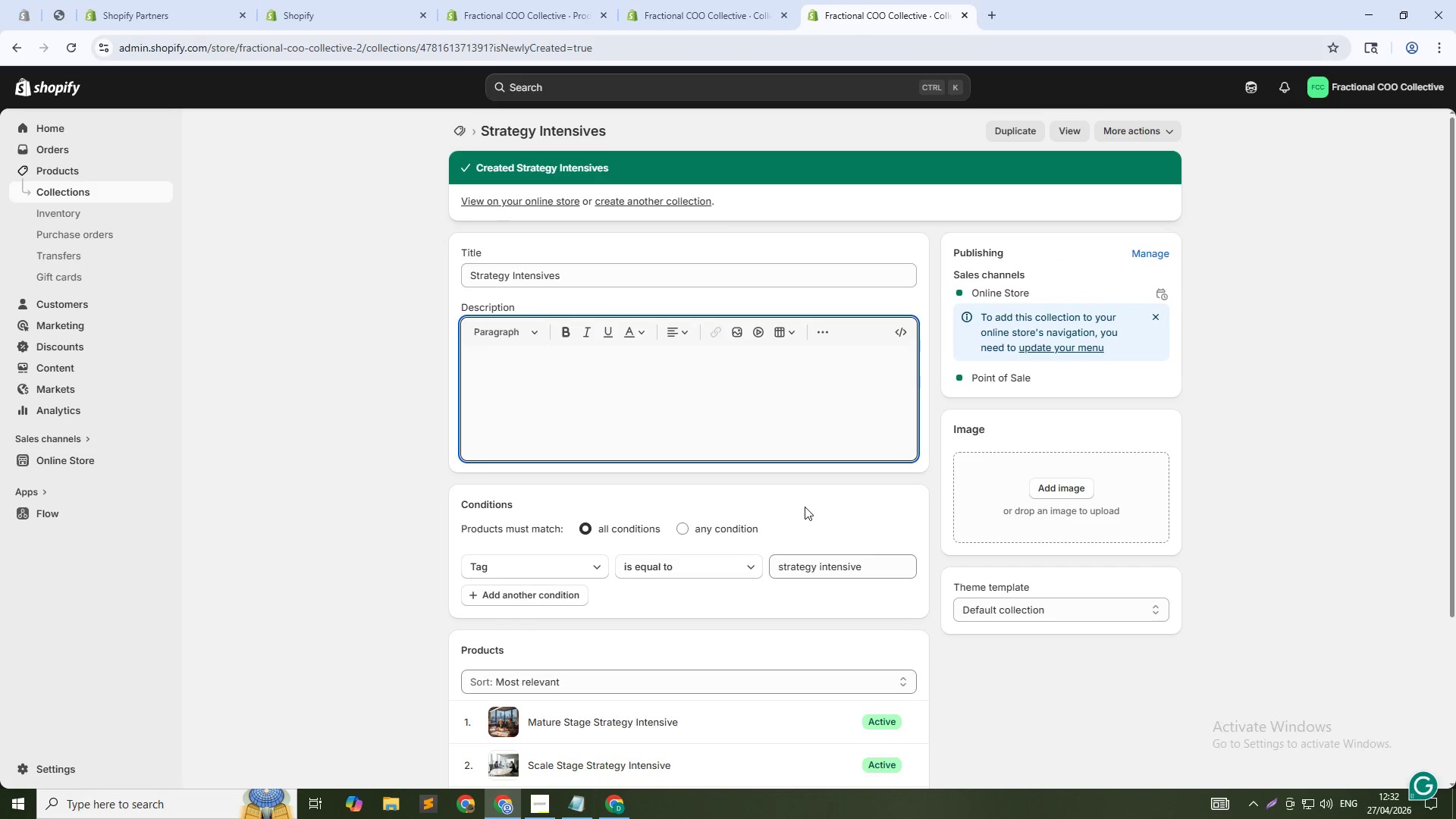 
type(One time consulting packages with a fractional COO. Choose the stage that fits yur business: Seed, Scae)
key(Backspace)
type(le, or Mature. You will get a clear action plan, written summary, and direct time with an experienced operations expert. No long term contract needed.)
 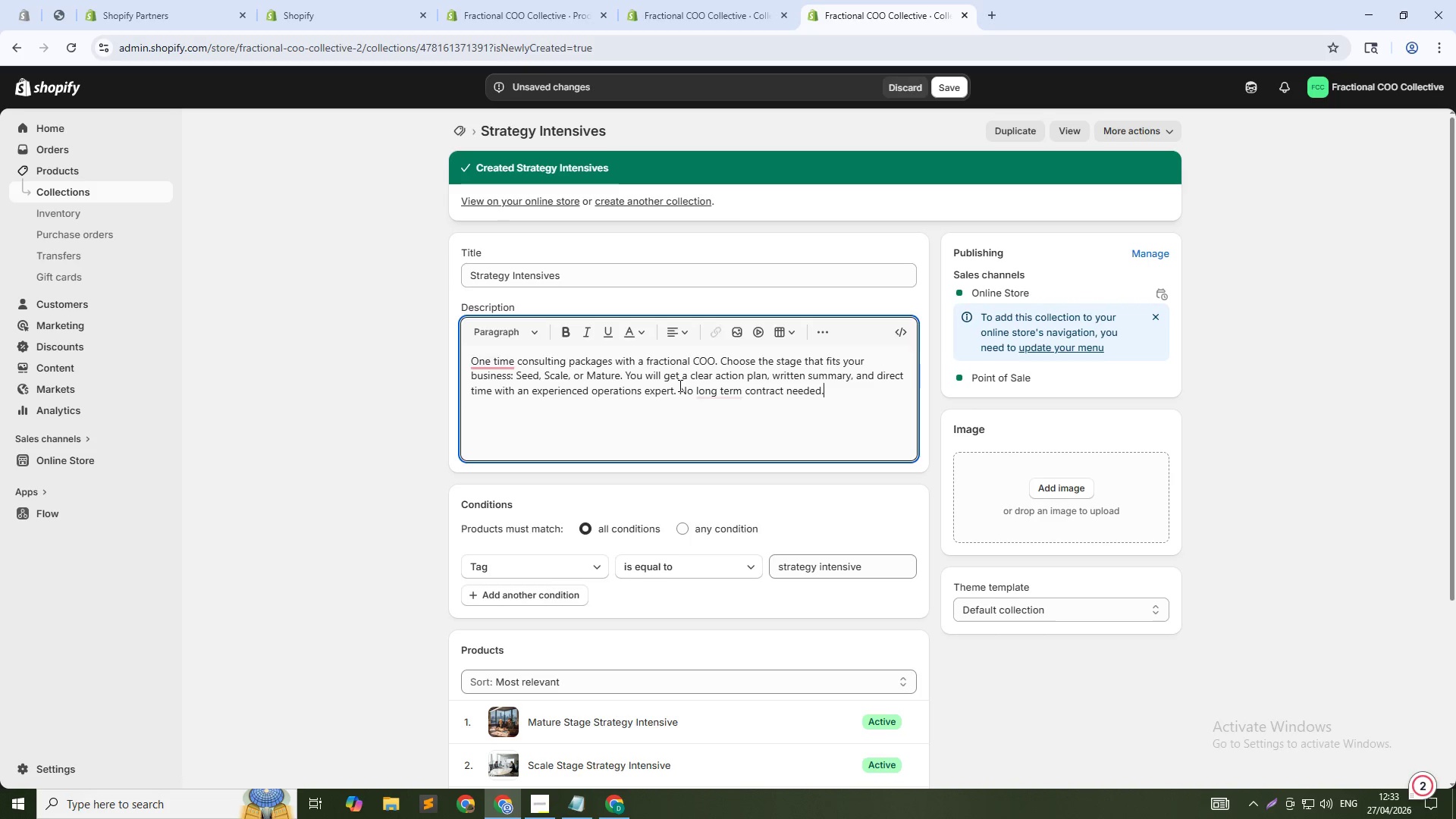 
scroll: coordinate [679, 386], scroll_direction: down, amount: 9.0
 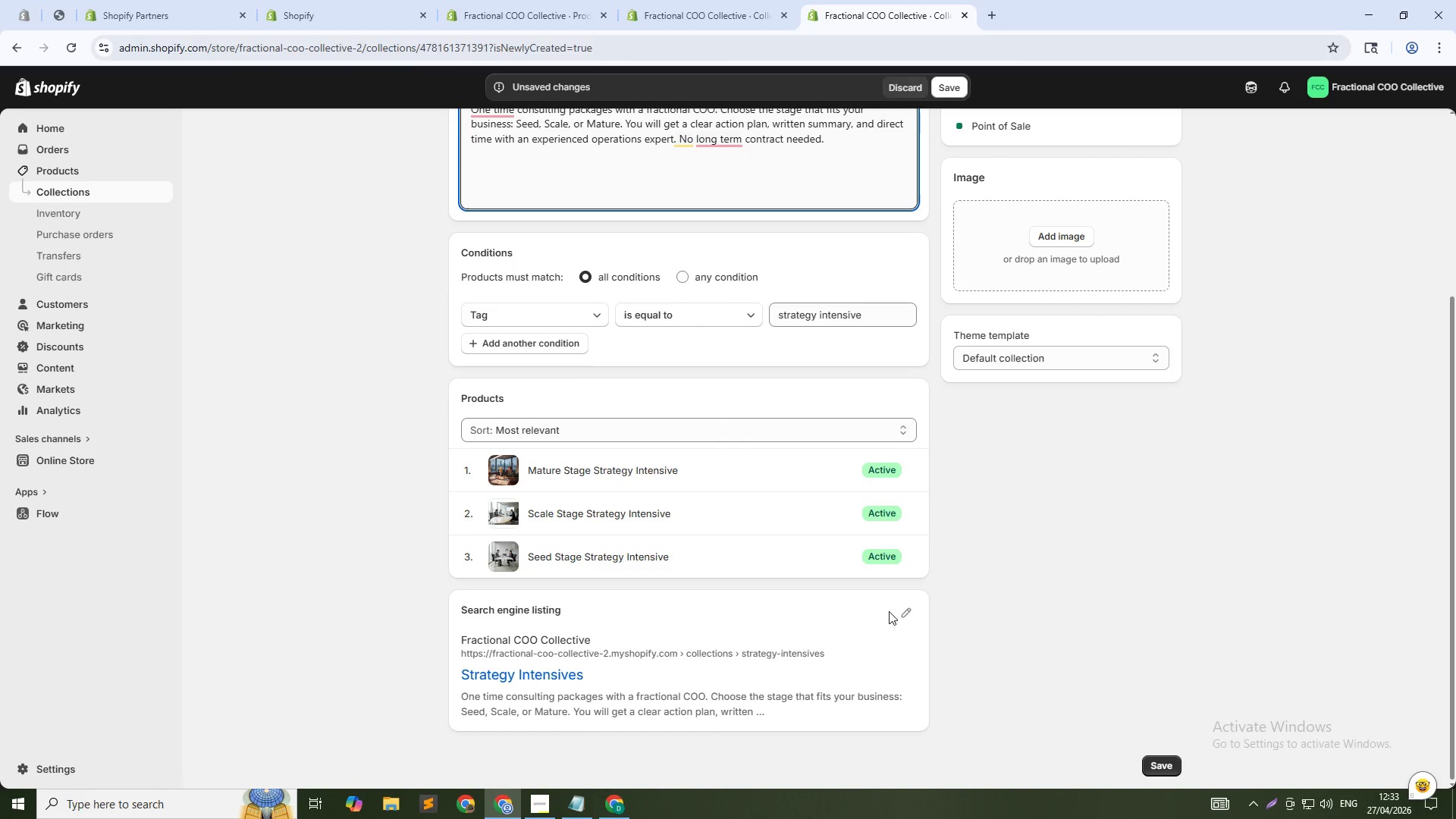 
left_click([919, 615])
 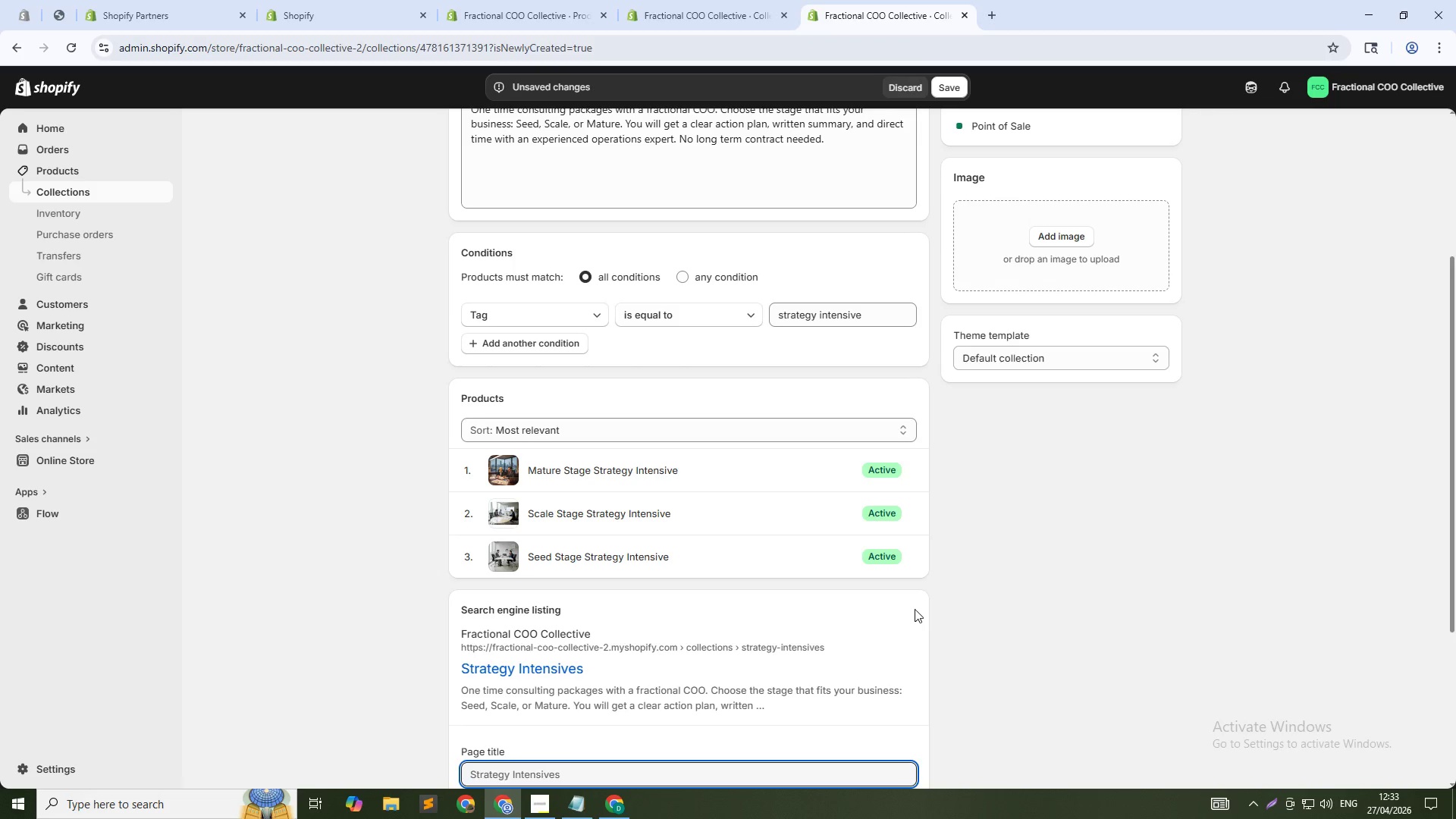 
scroll: coordinate [741, 668], scroll_direction: down, amount: 4.0
 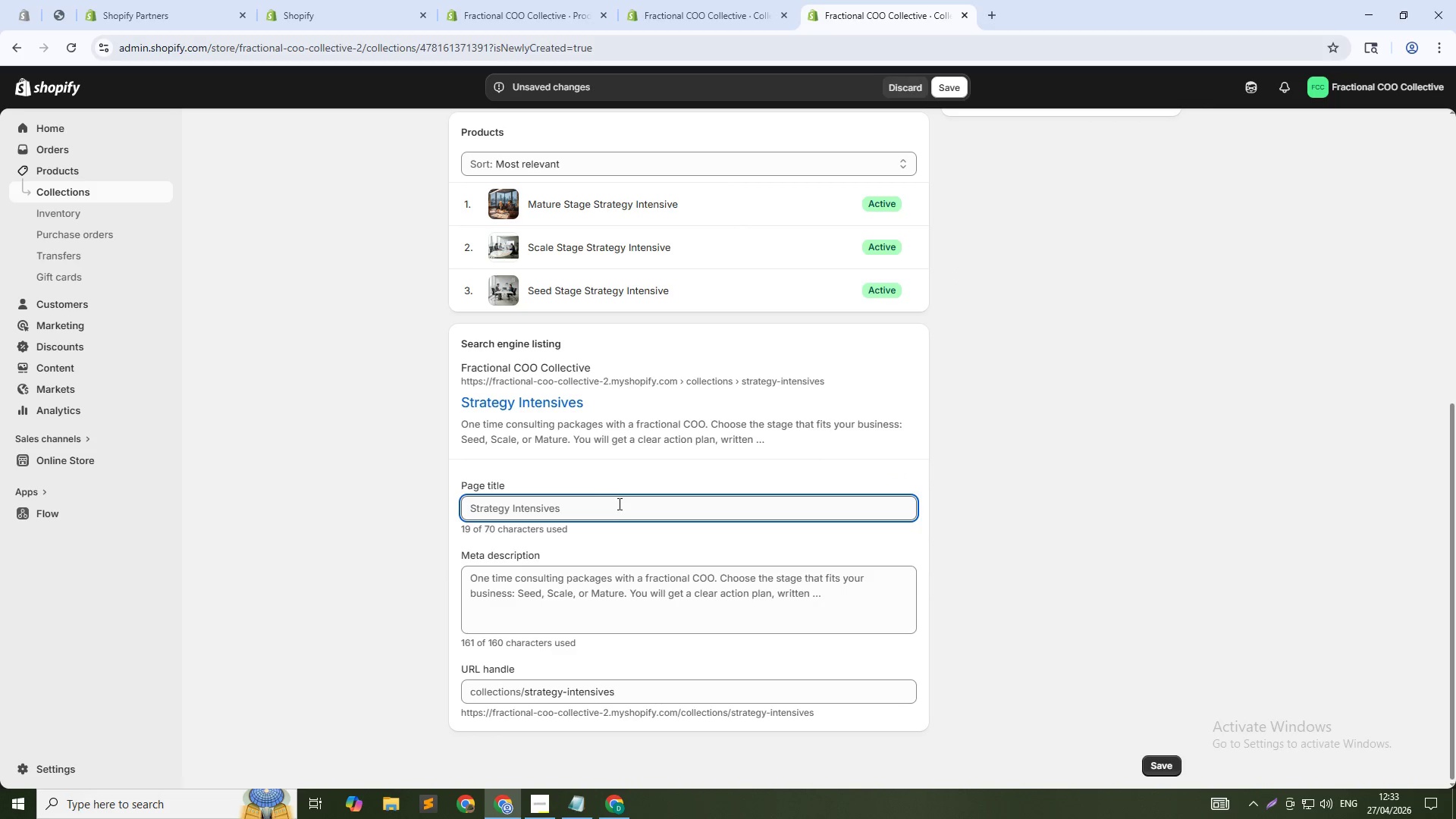 
left_click([618, 506])
 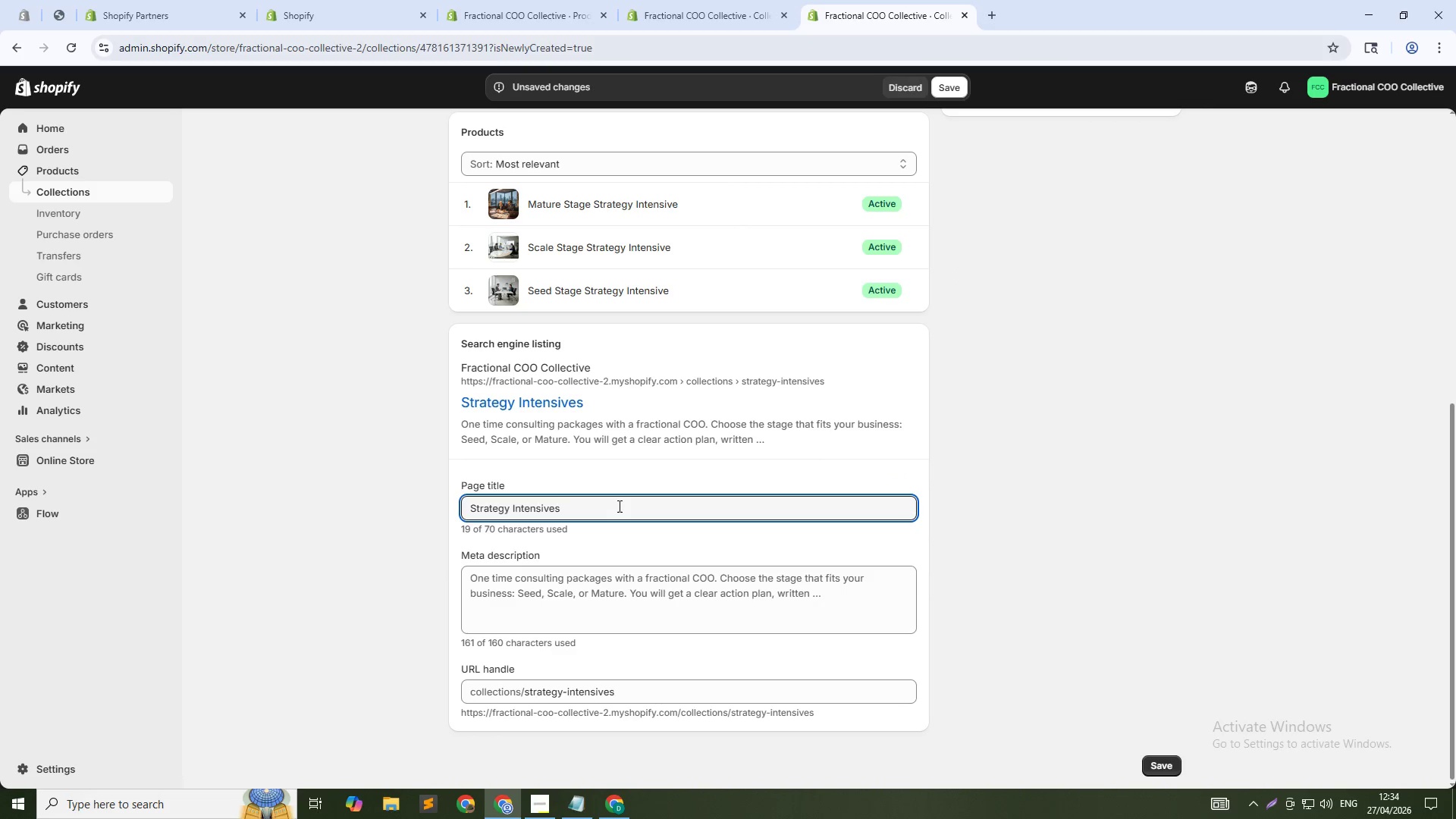 
type( Packages for Manufacturing)
 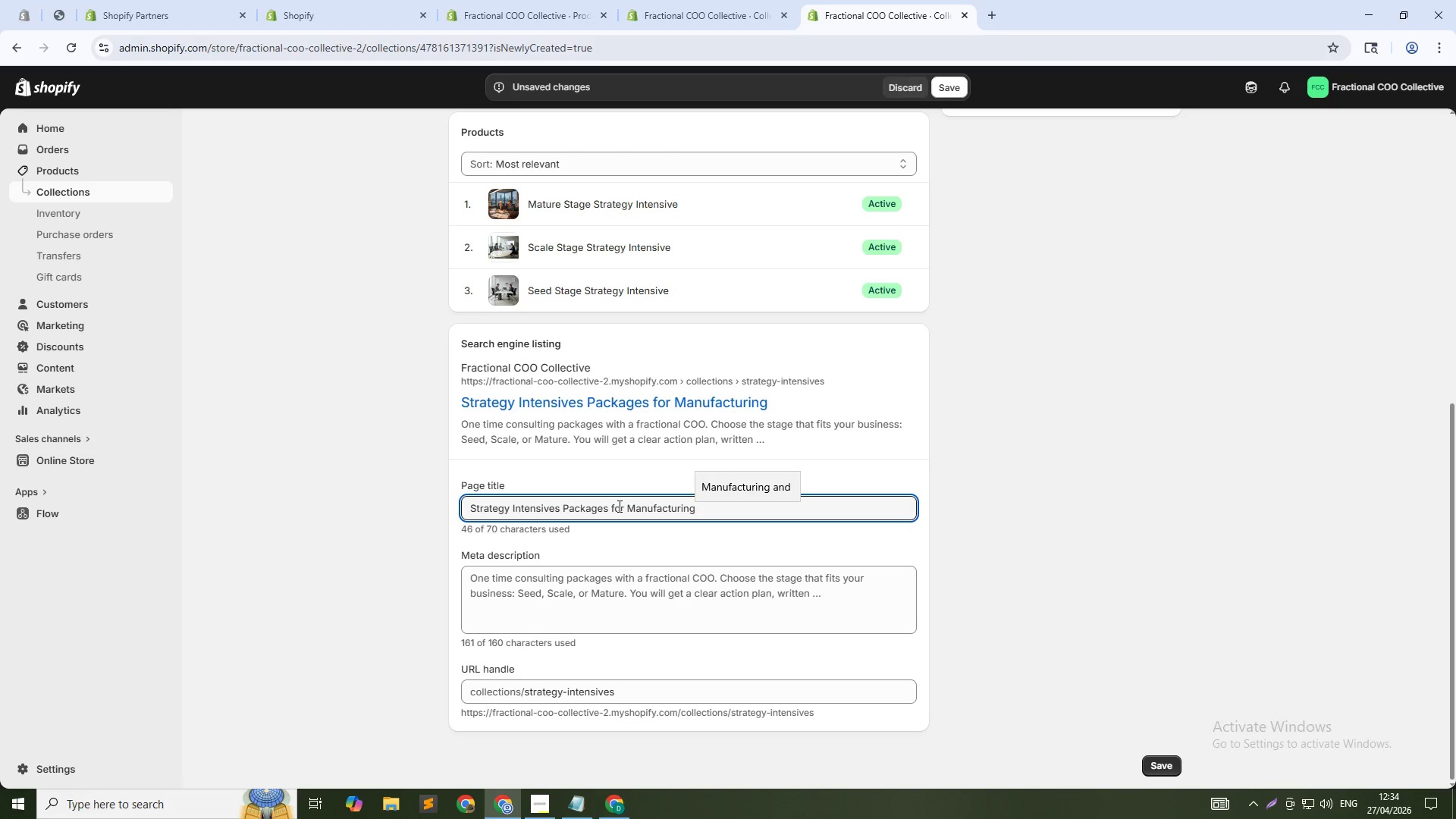 
left_click([644, 584])
 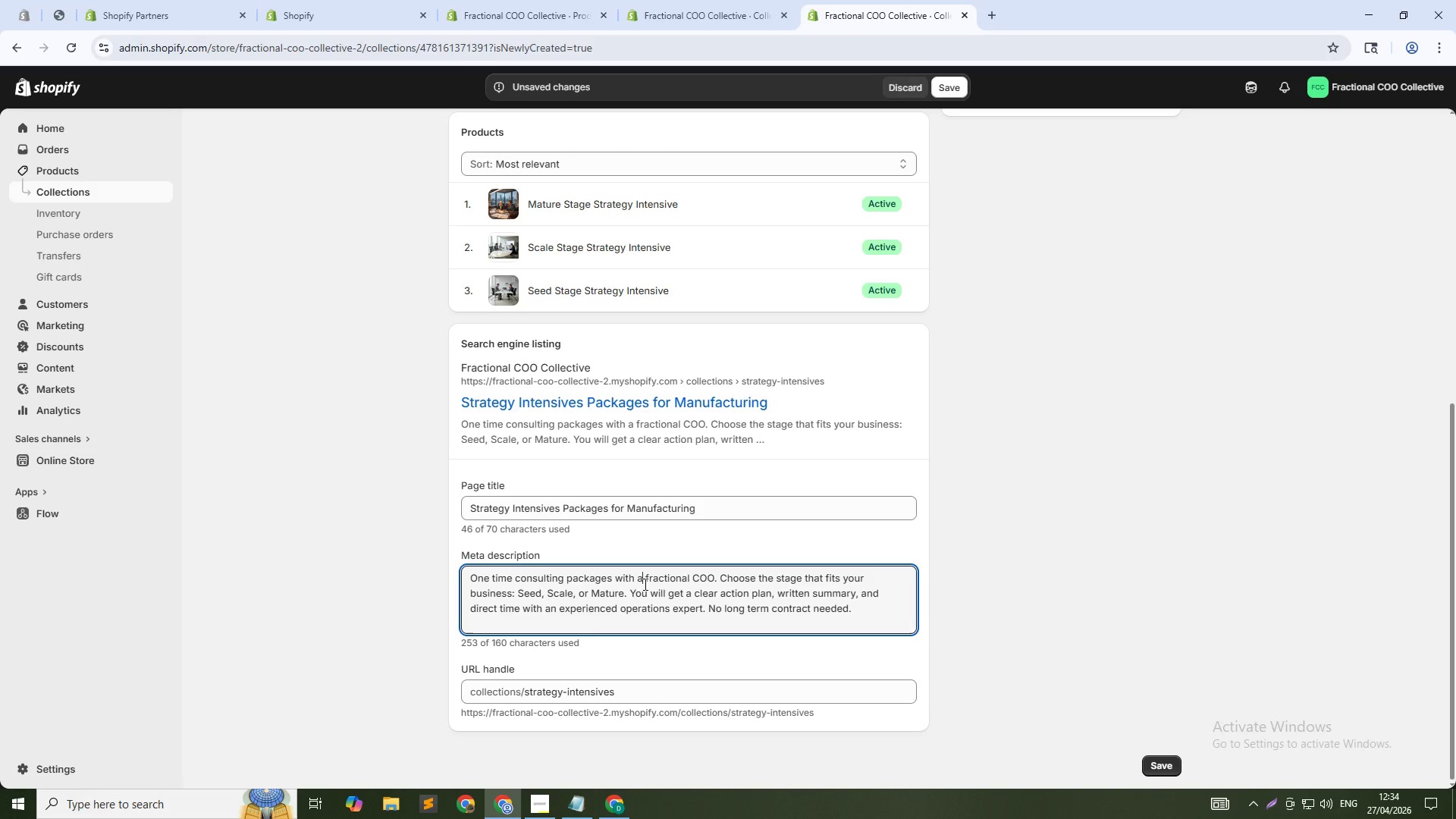 
key(Control+A)
 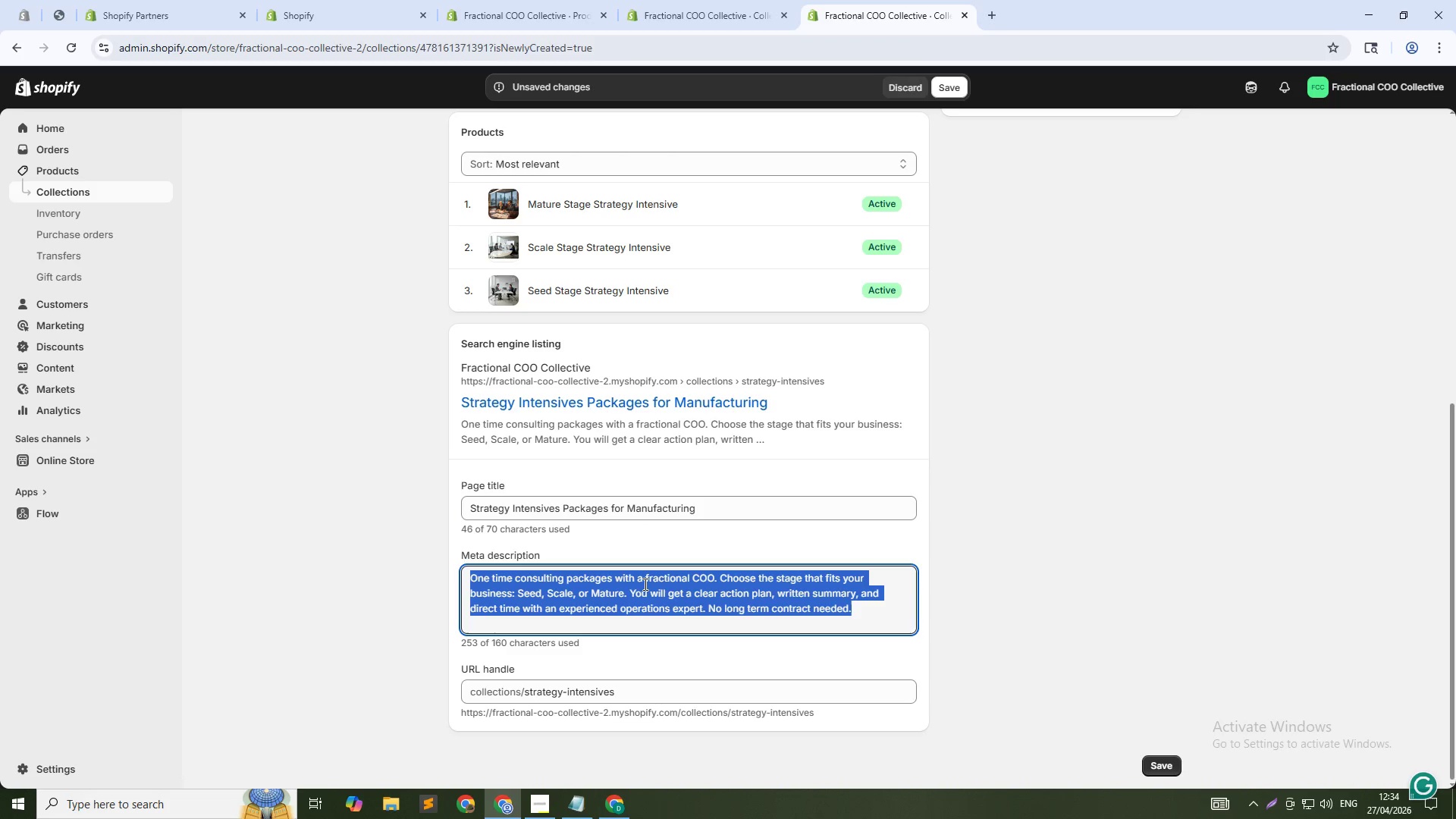 
type(ONe)
key(Backspace)
key(Backspace)
type(ne time consulting packages for manufacturing businesses. See, Sclae)
key(Backspace)
type(a)
key(Backspace)
key(Backspace)
type(ale, or Mature, )
key(Backspace)
key(Backspace)
type(. )
key(Backspace)
key(Backspace)
type( stage. F)
key(Backspace)
type(Get a clear actio )
key(Backspace)
type(n plan from a fractioa)
key(Backspace)
type(nal COO. No long term contract.)
 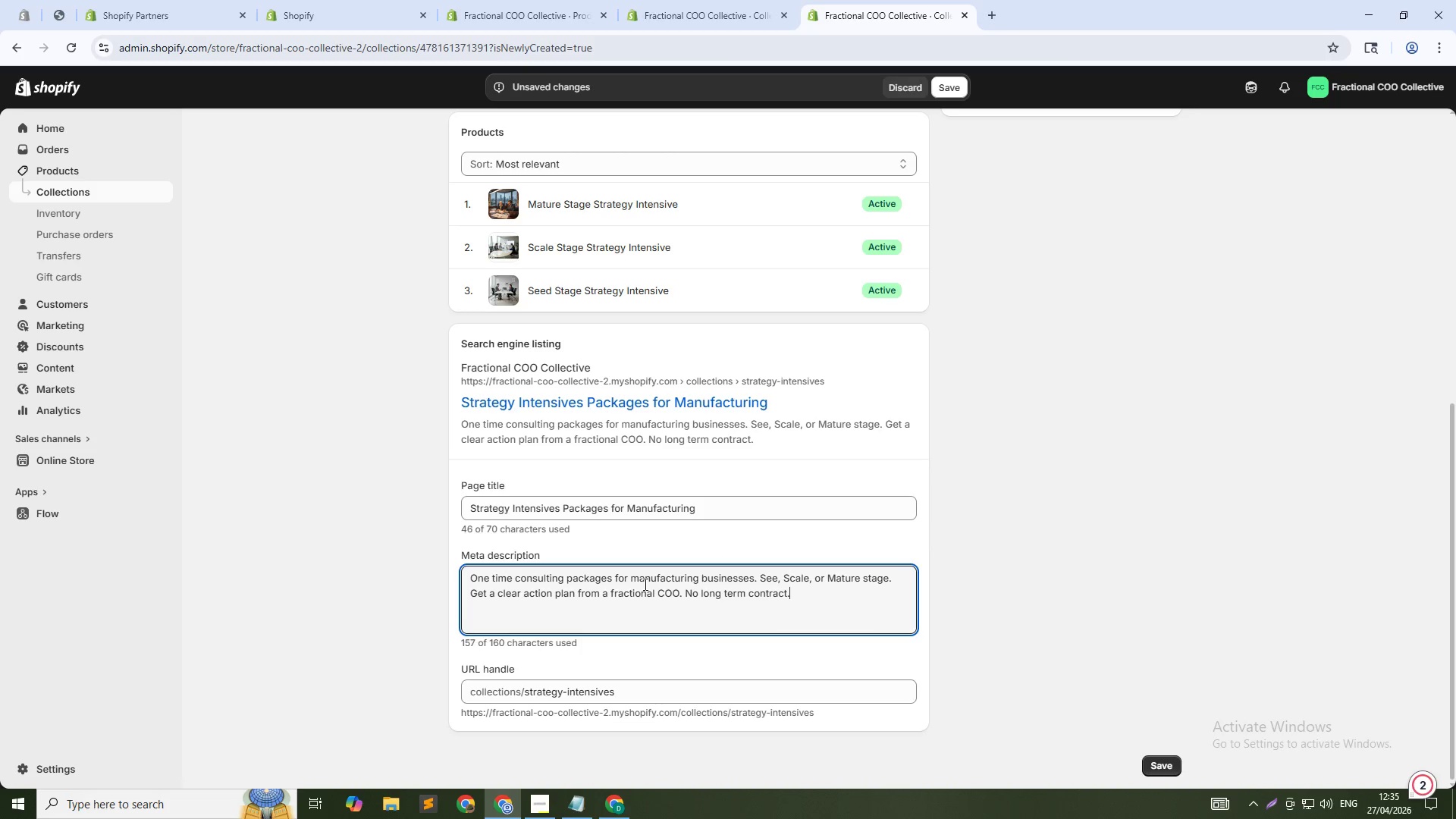 
scroll: coordinate [644, 584], scroll_direction: up, amount: 7.0
 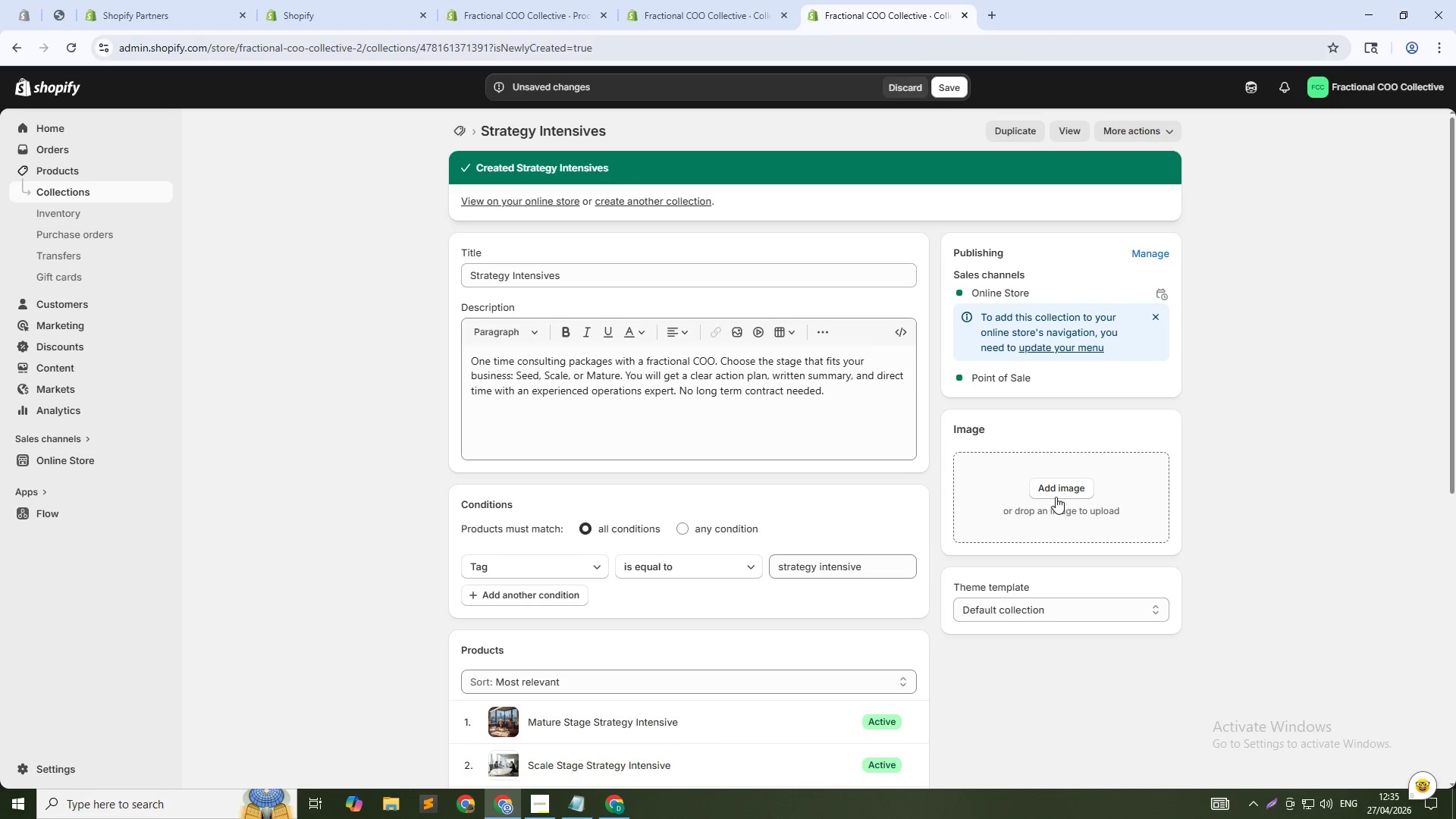 
left_click([1059, 491])
 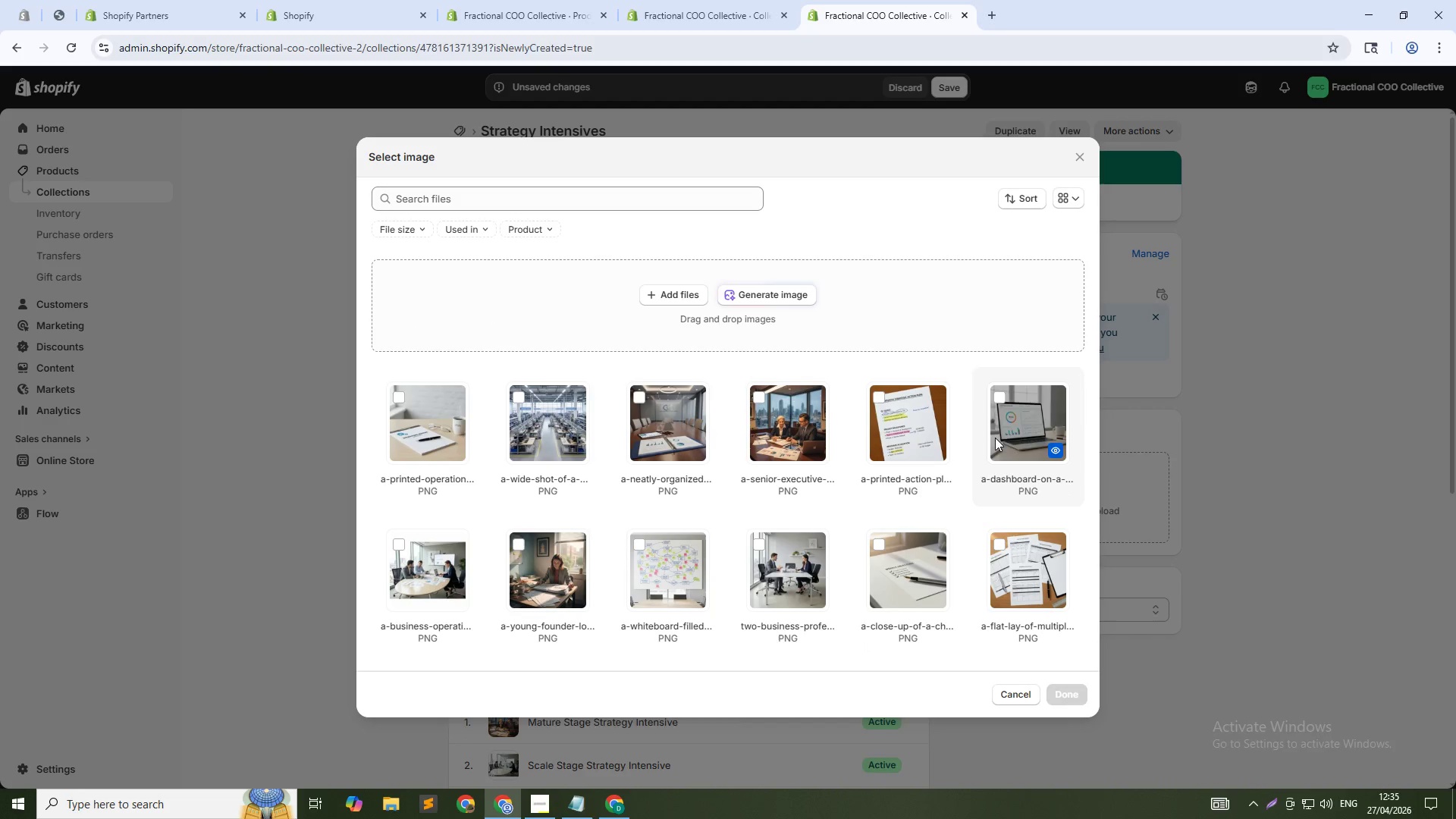 
left_click([772, 297])
 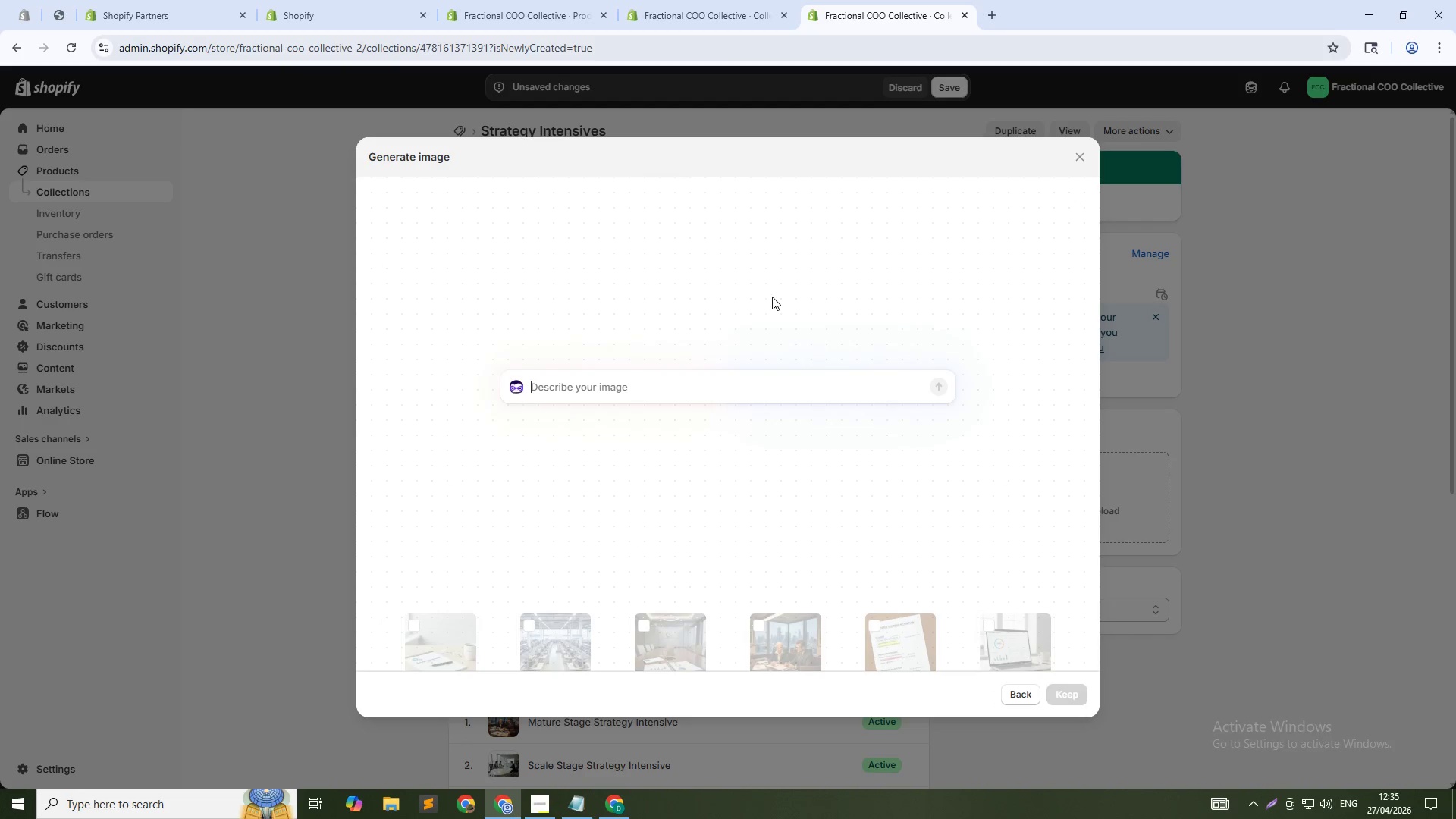 
type(Two professionals sitting at a meeting tabe)
key(Backspace)
type(le with a laptop, printed reports, and coffee cups, )
key(Backspace)
key(Backspace)
type(. Whiteboard with sticky otes in the background. Bright office setting,)
key(Backspace)
type(. Professional and clean look, )
key(Backspace)
key(Backspace)
type(. 1:1 square)
 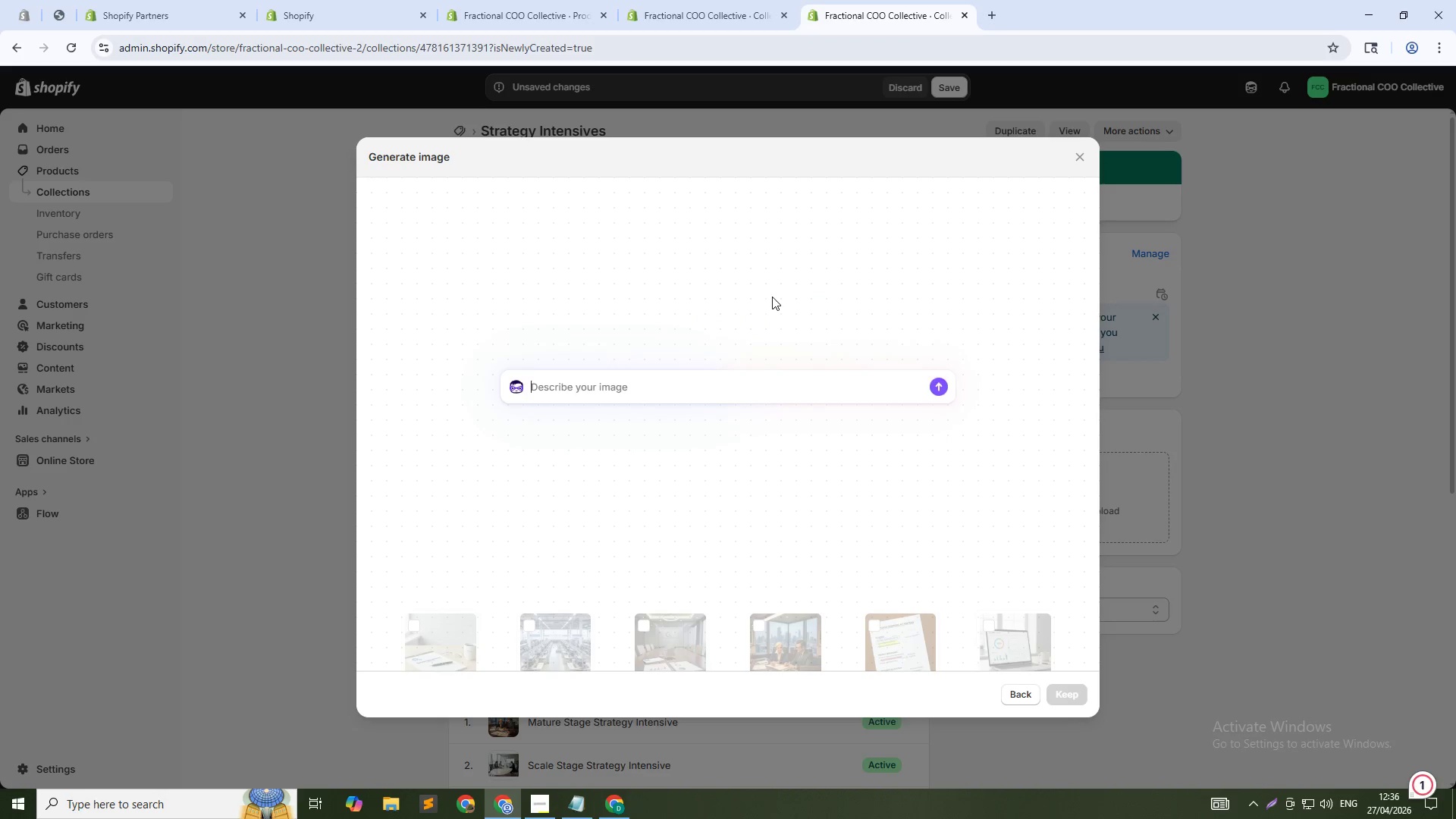 
 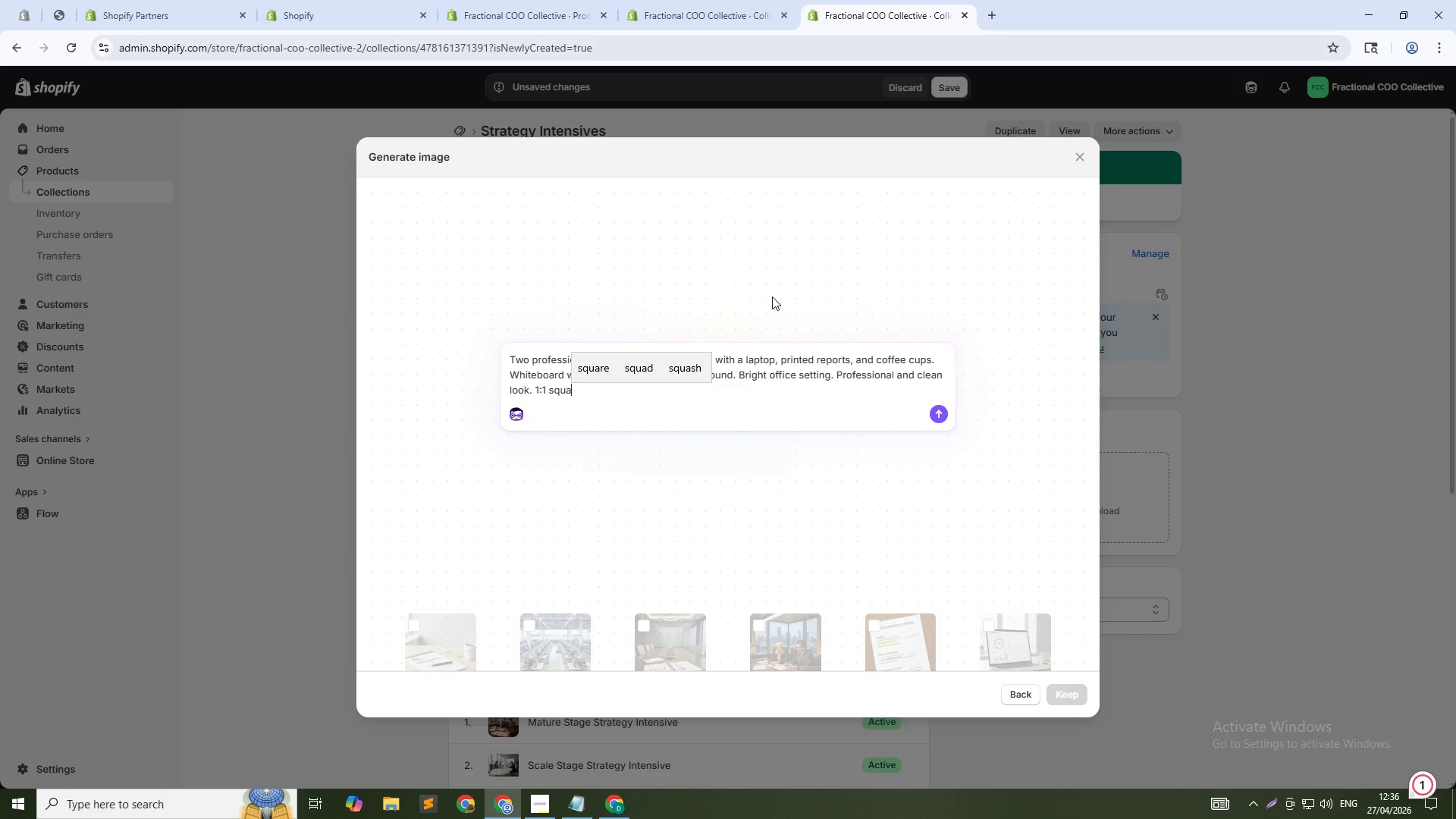 
key(Enter)
 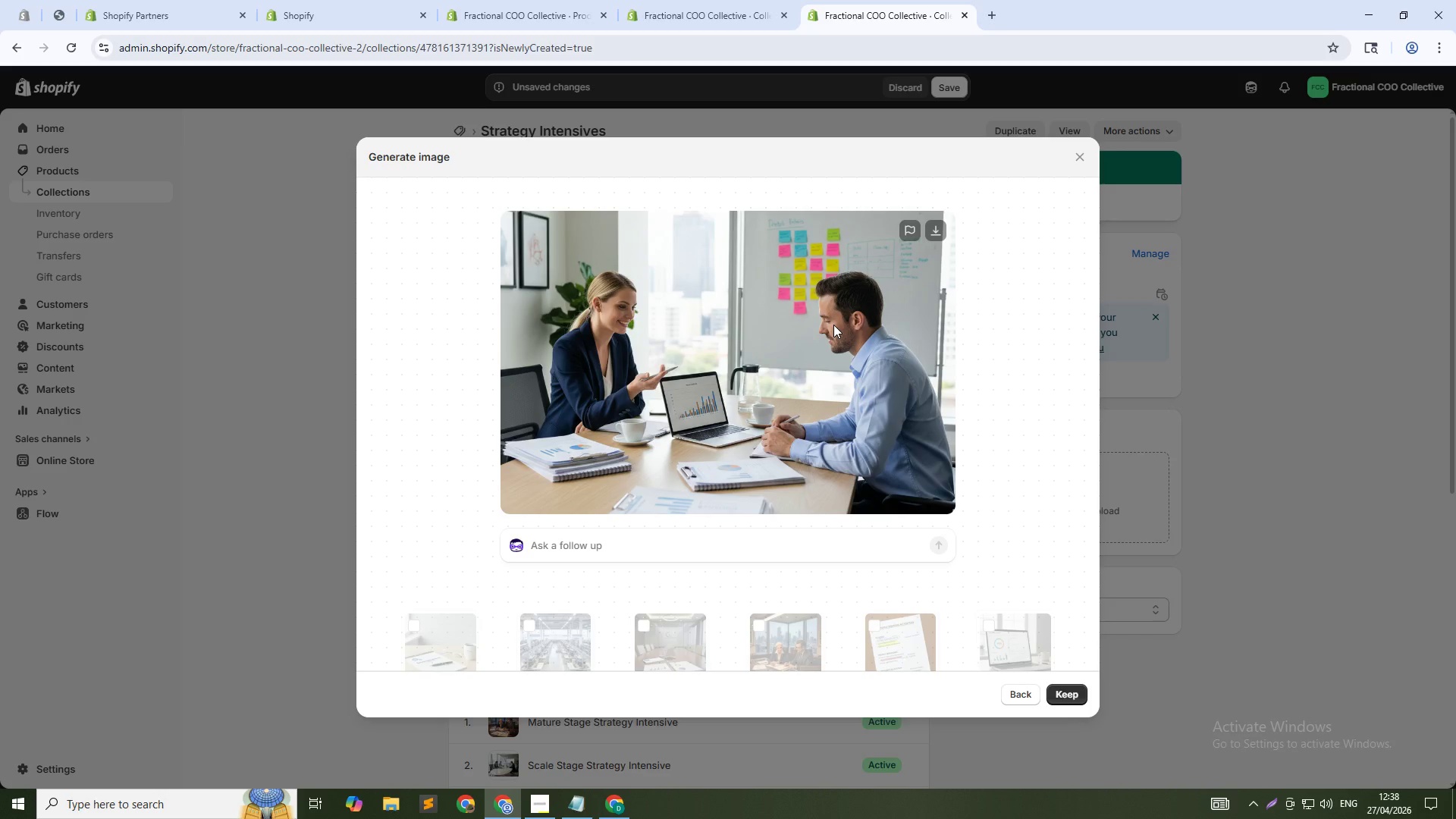 
wait(145.55)
 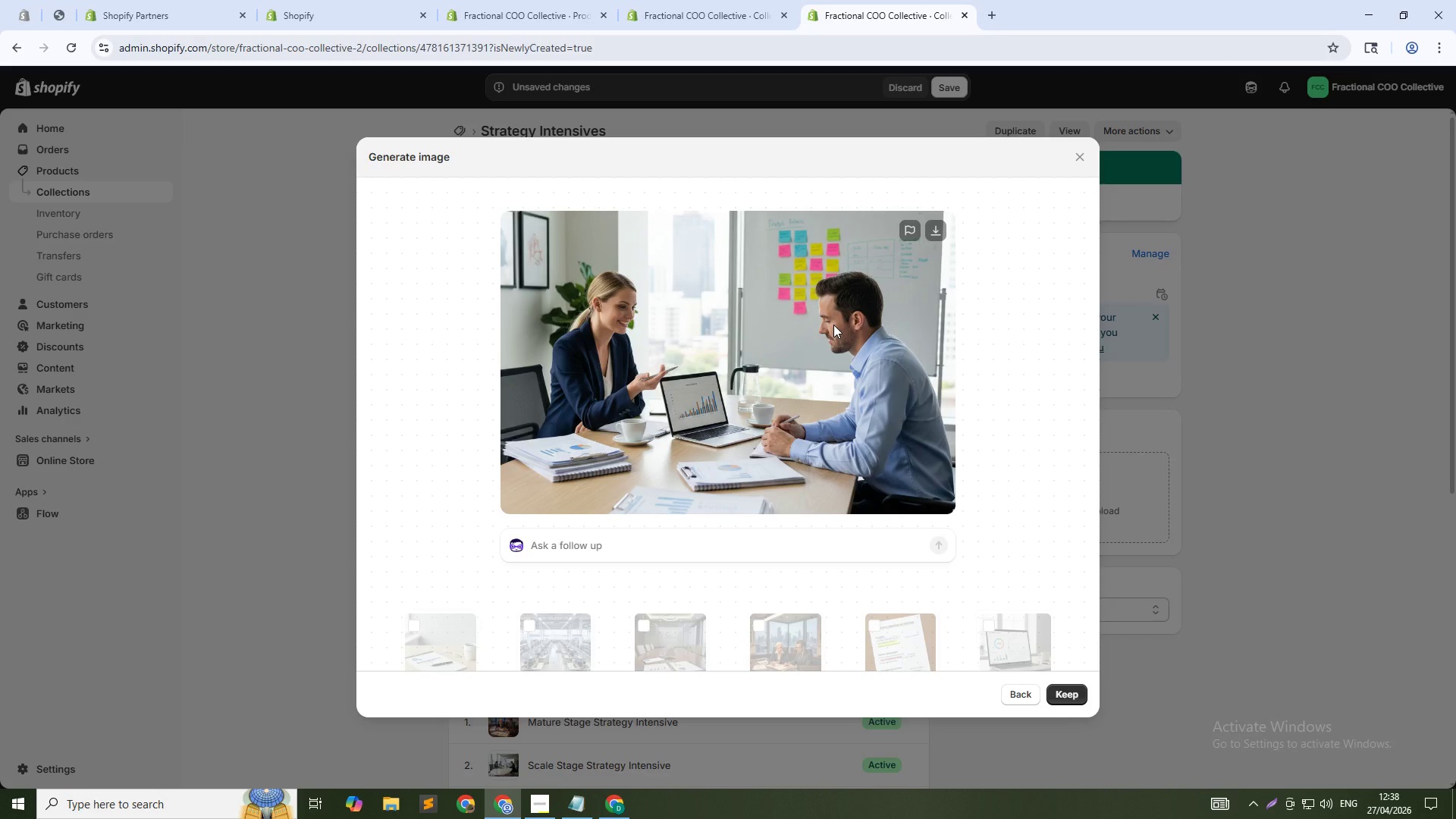 
left_click([1067, 703])
 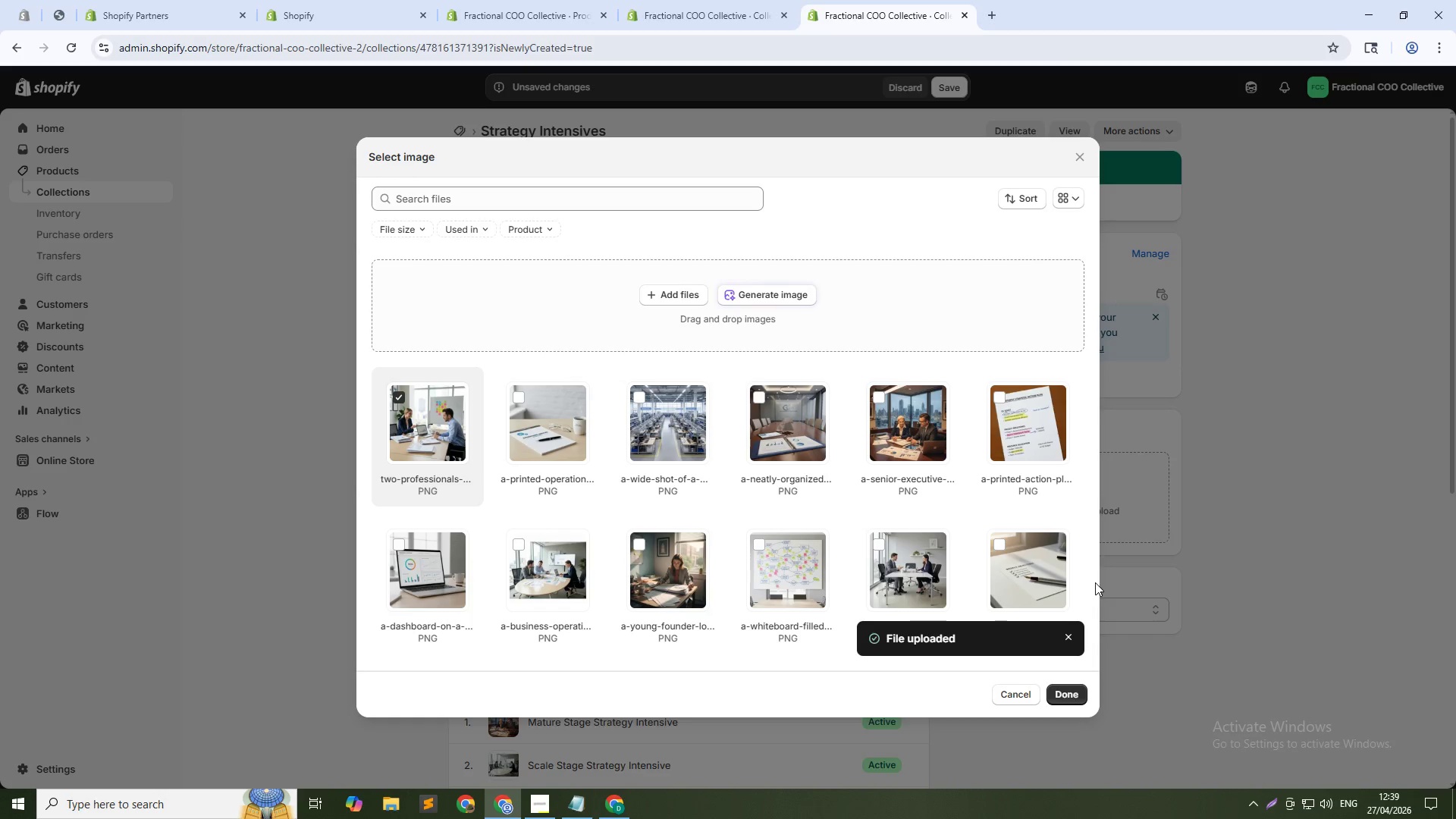 
wait(25.73)
 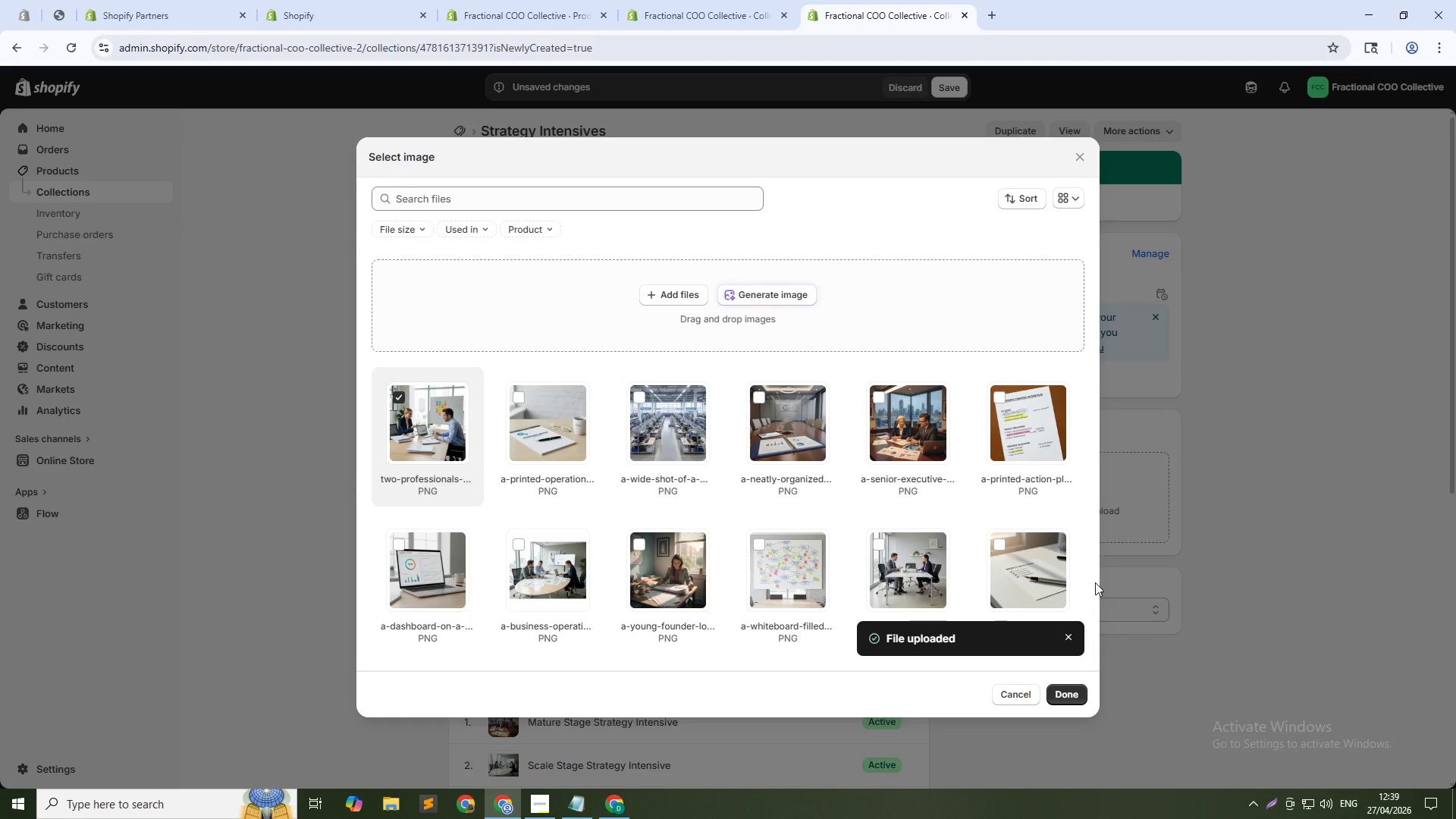 
left_click([1070, 698])
 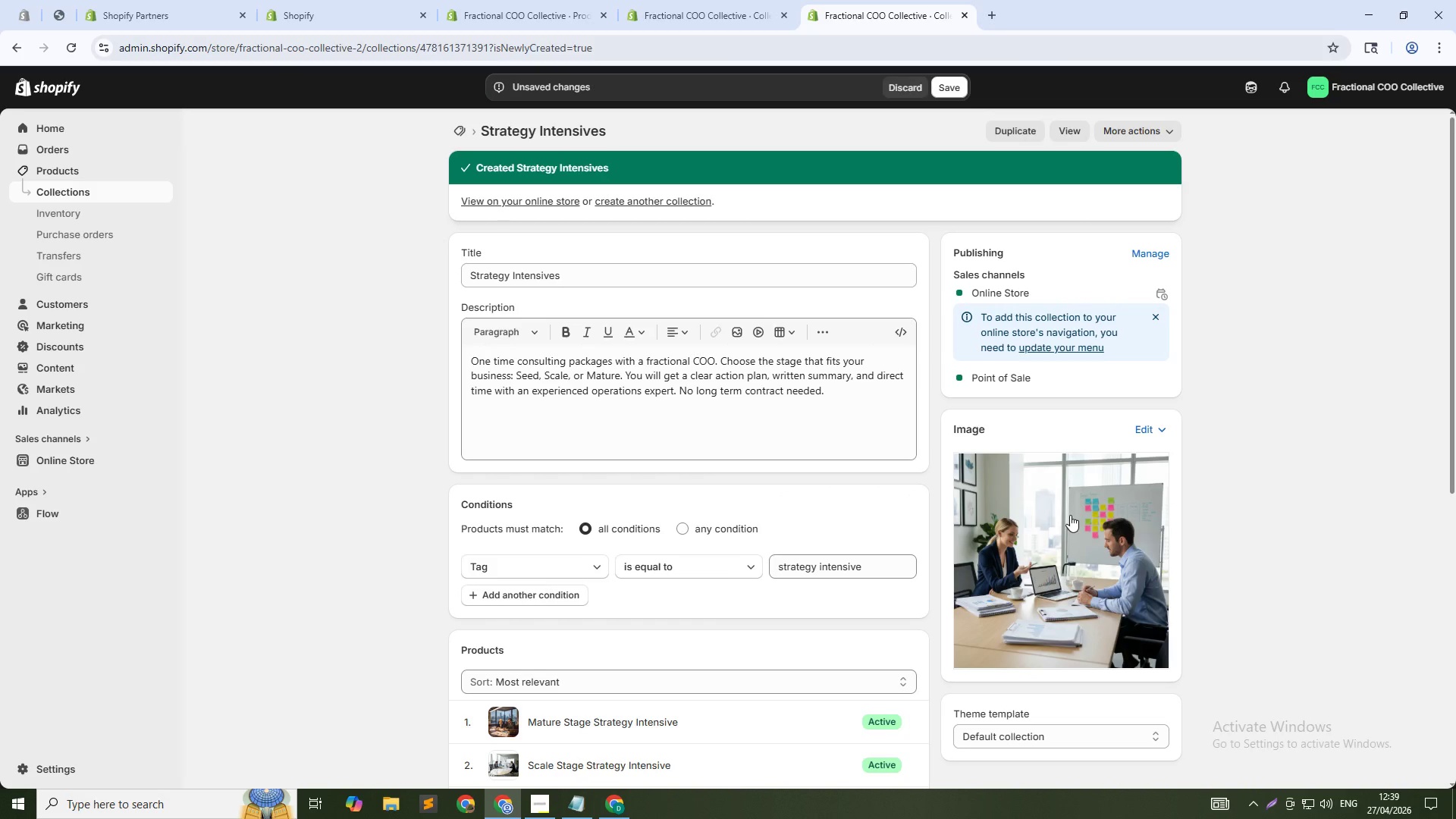 
left_click([1070, 515])
 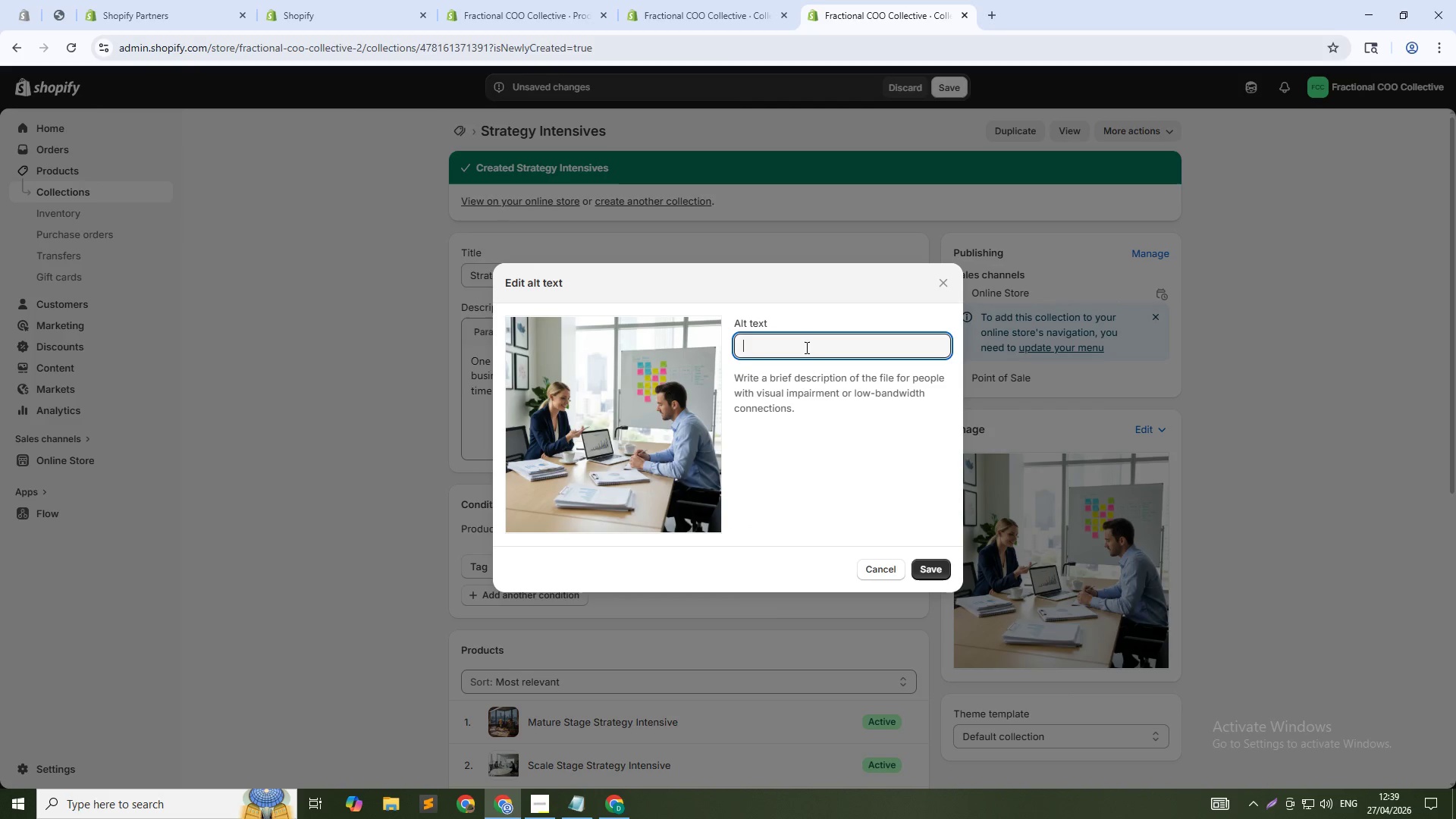 
type(Fractional COO Collective strategy intensive collection - one time consulting packages for manuc)
key(Backspace)
type(facturing bis)
key(Backspace)
key(Backspace)
type(usinesses at seed scale or matre)
key(Backspace)
key(Backspace)
type(ure stage)
 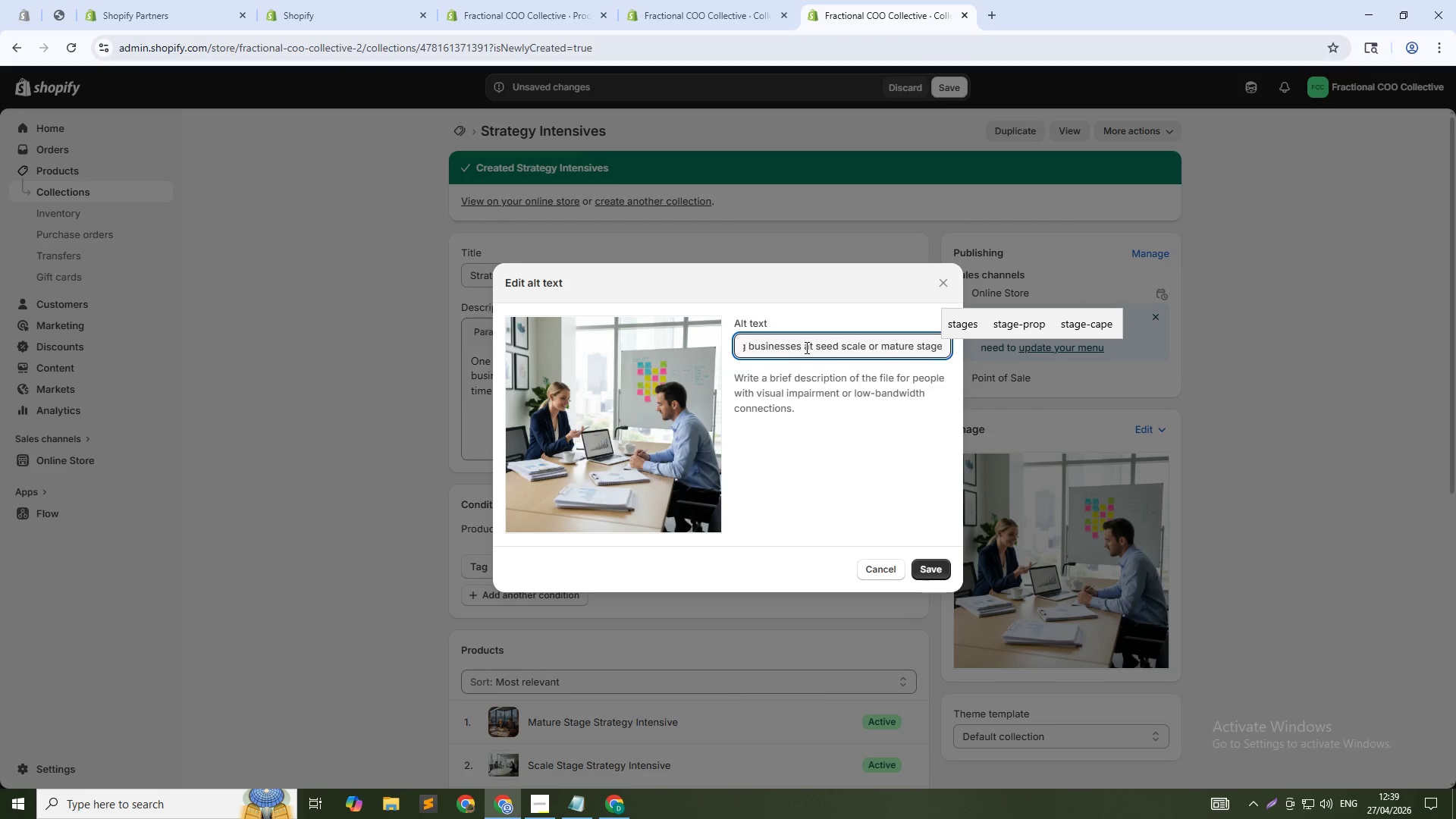 
left_click([937, 576])
 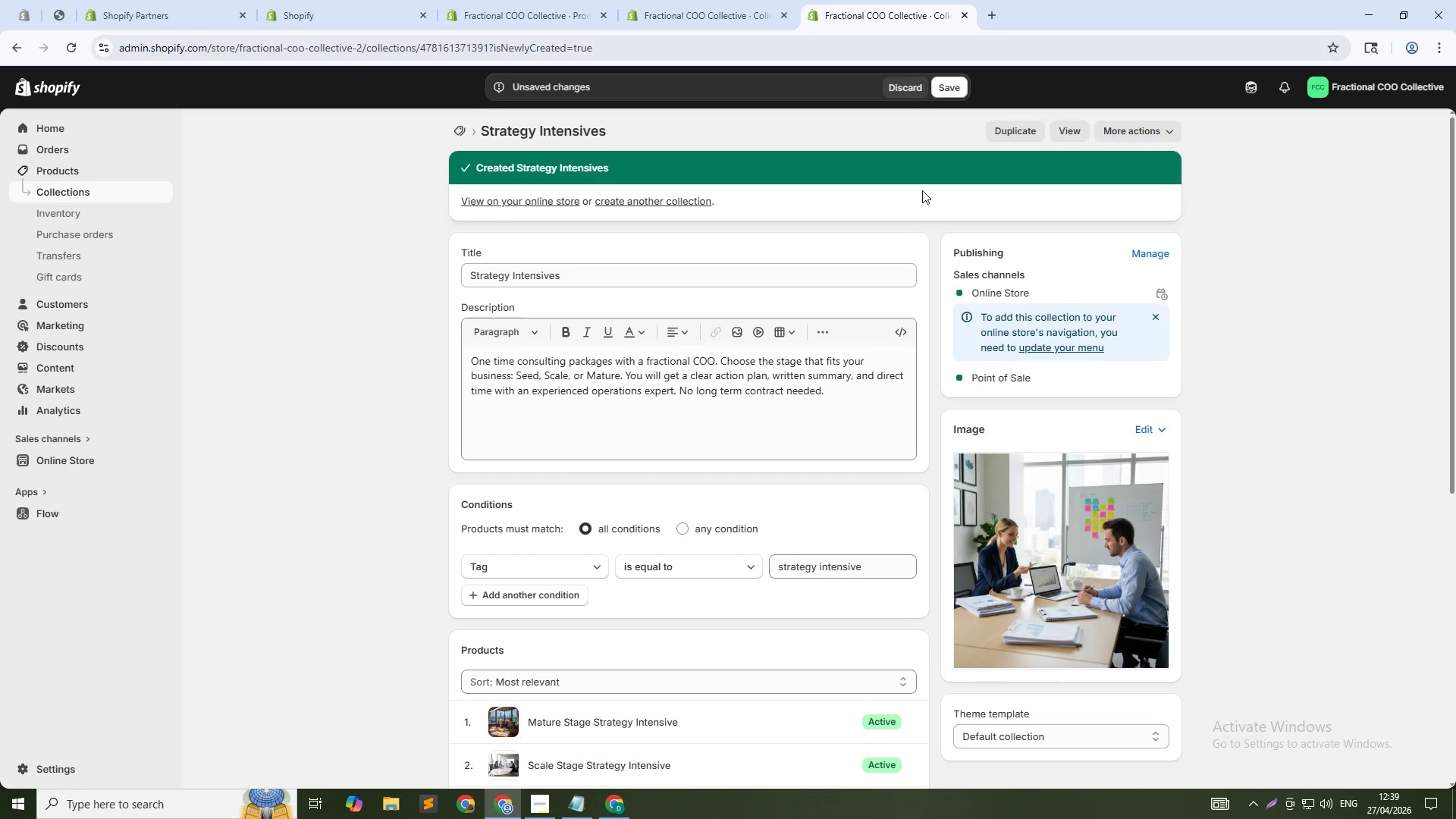 
scroll: coordinate [762, 436], scroll_direction: down, amount: 11.0
 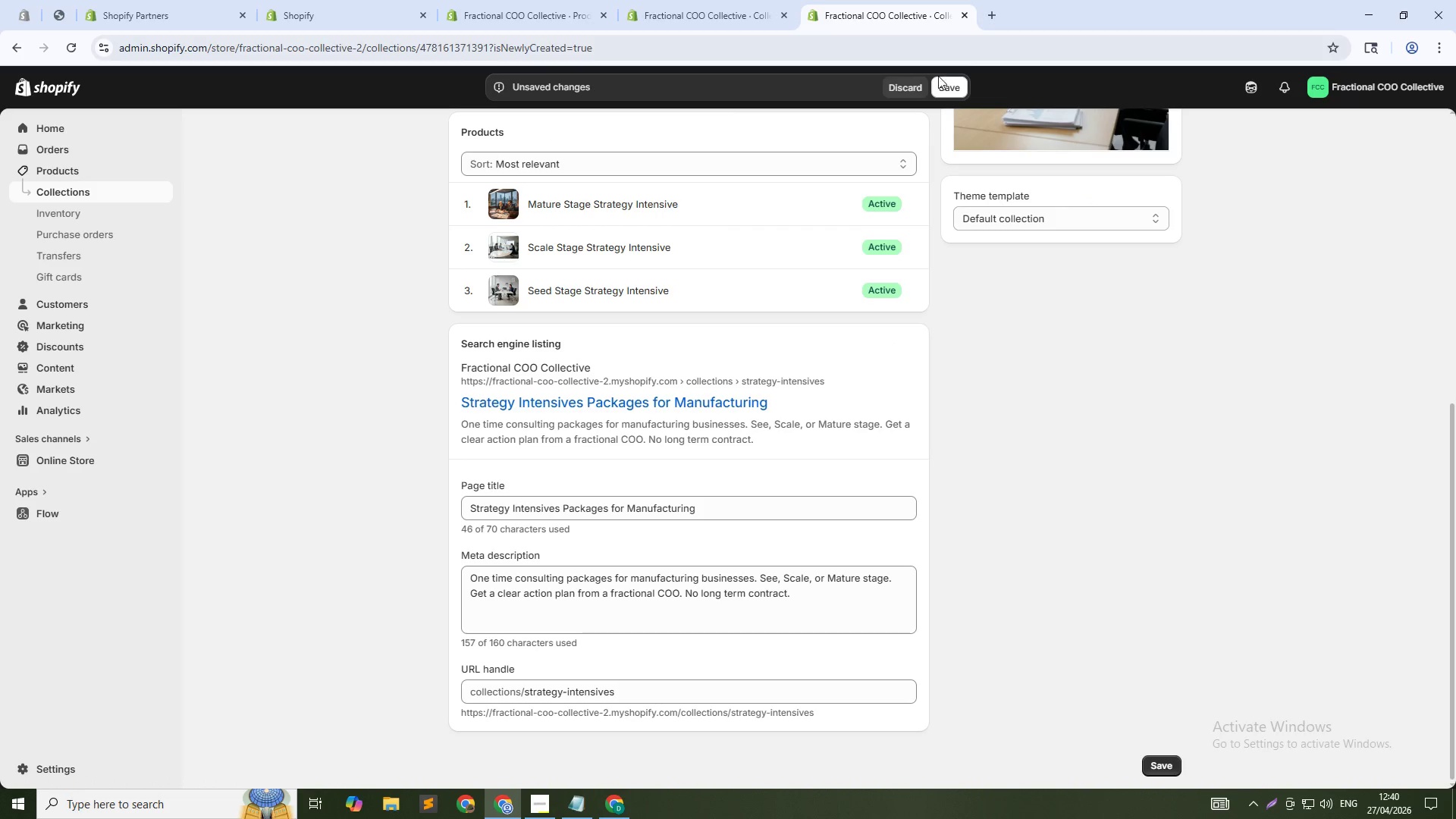 
left_click([944, 85])
 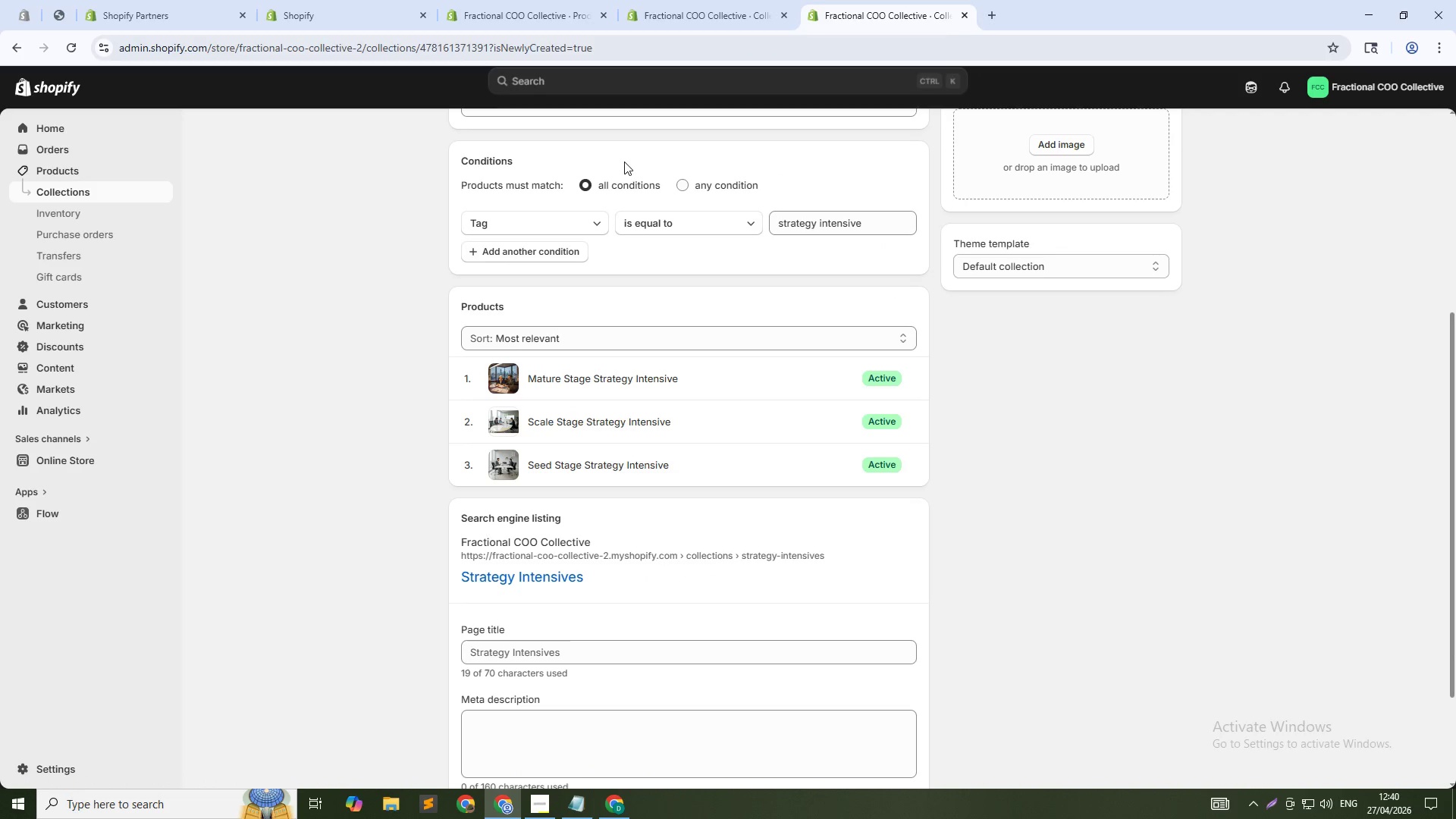 
key(Alt+AltLeft)
 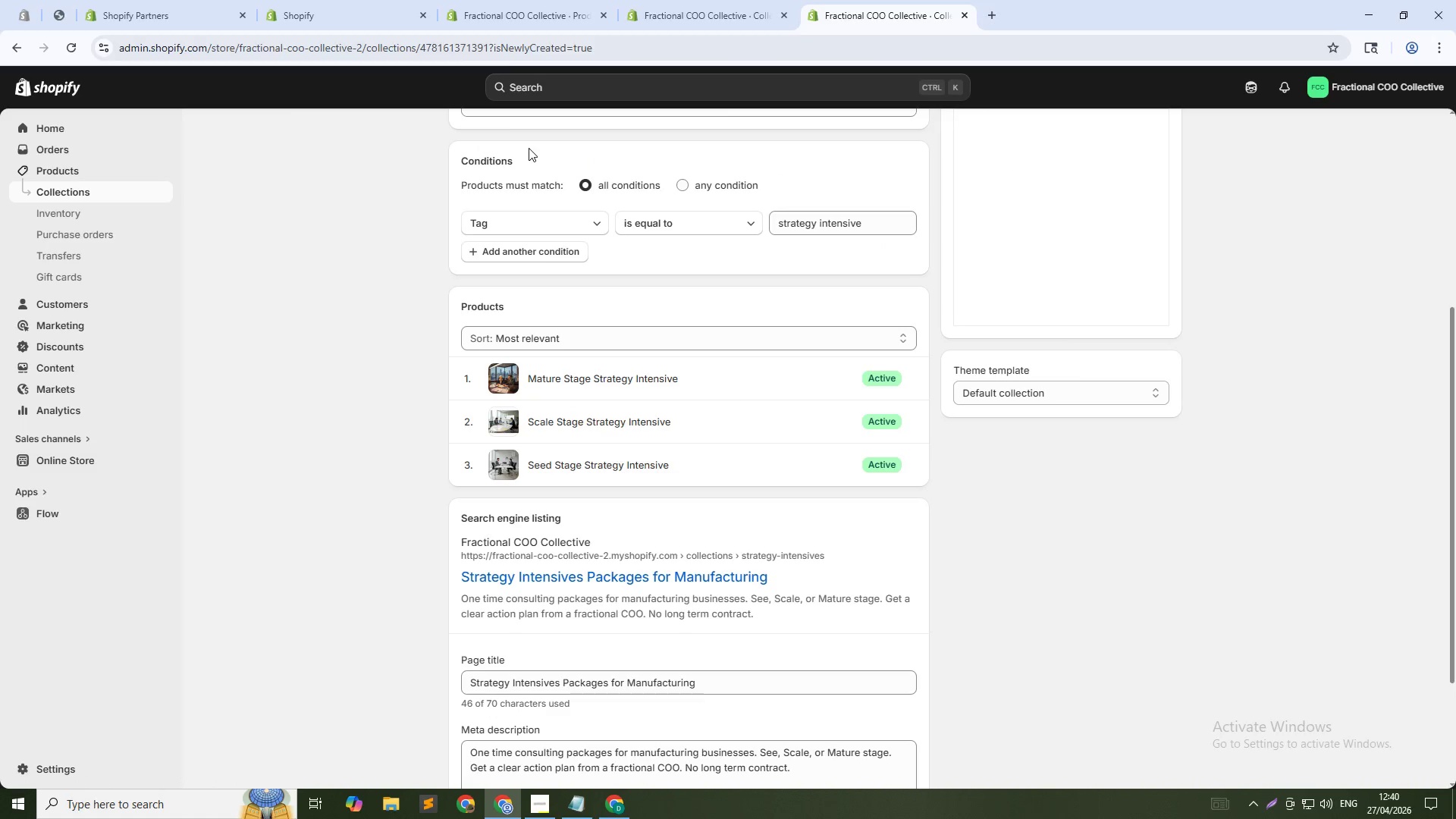 
key(Alt+Tab)